 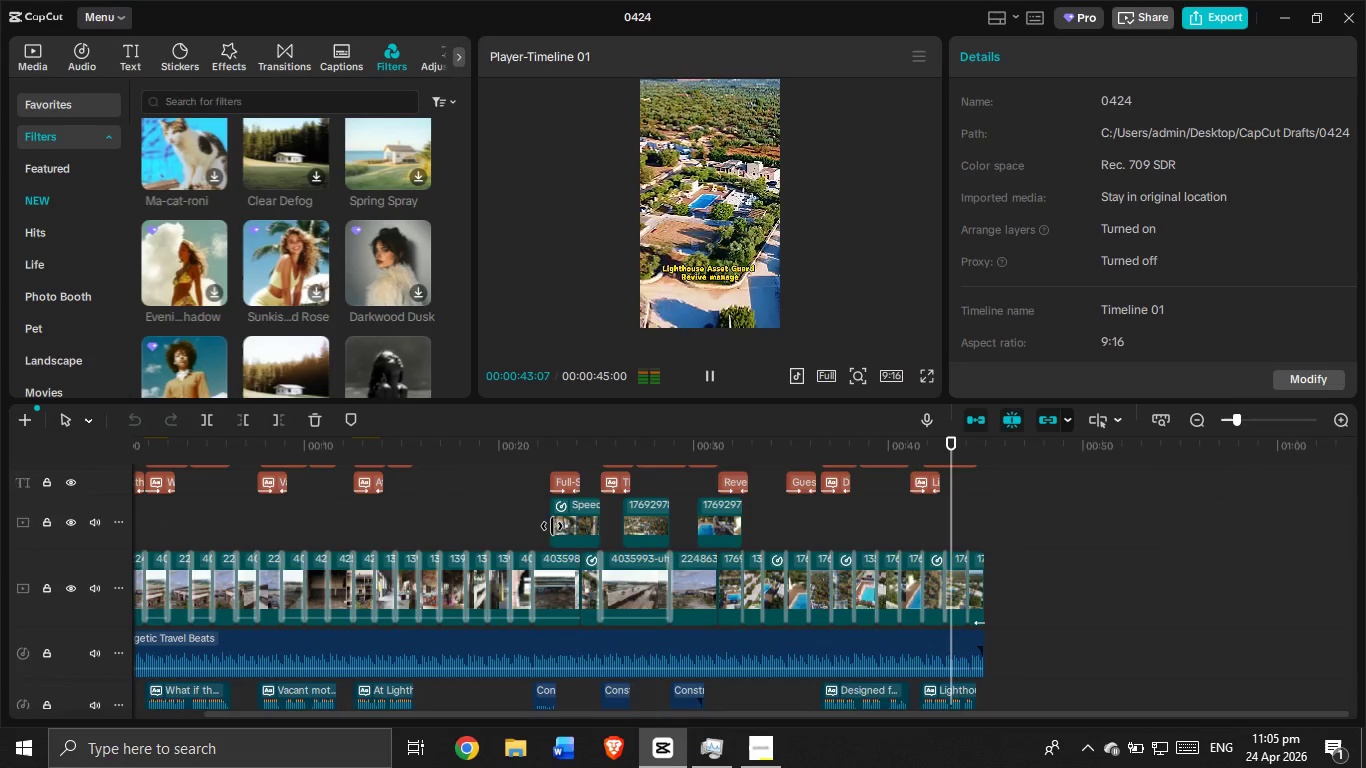 
scroll: coordinate [511, 517], scroll_direction: none, amount: 0.0
 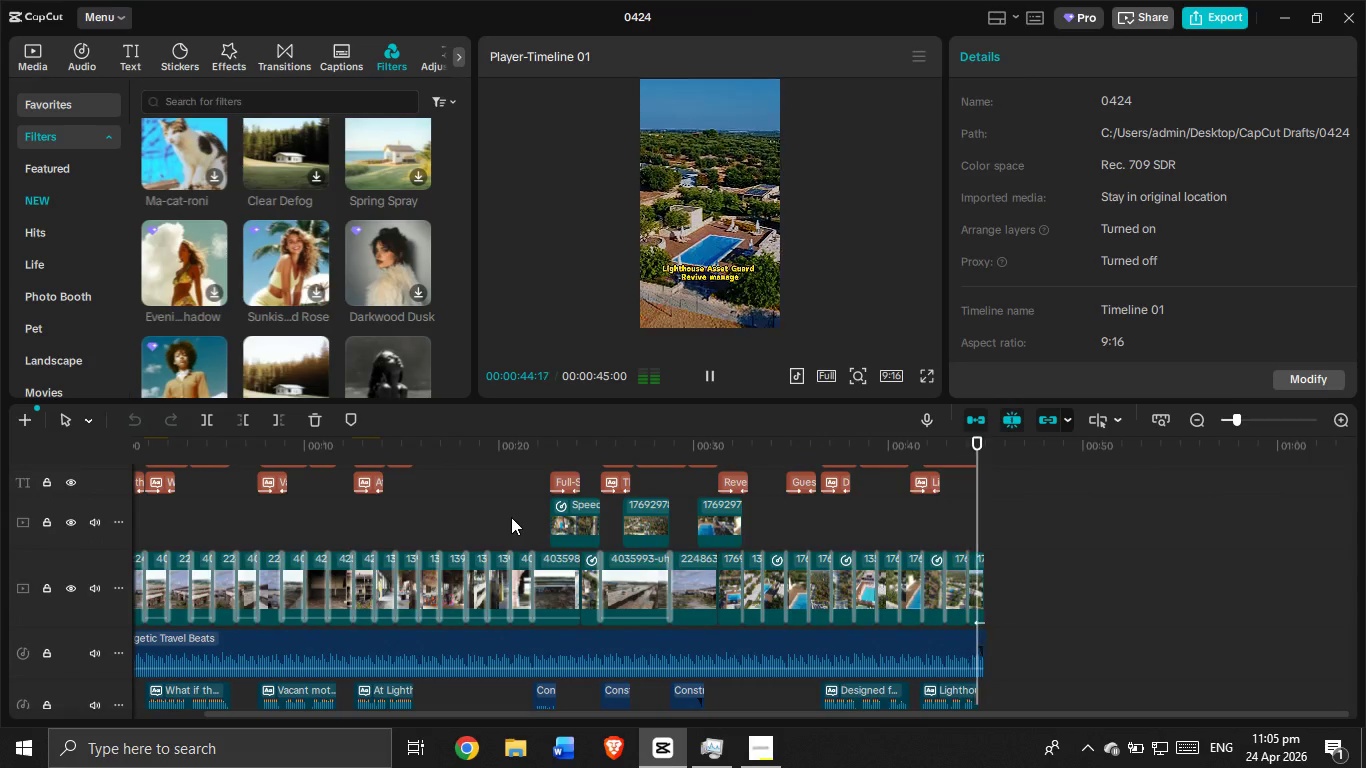 
scroll: coordinate [511, 517], scroll_direction: up, amount: 2.0
 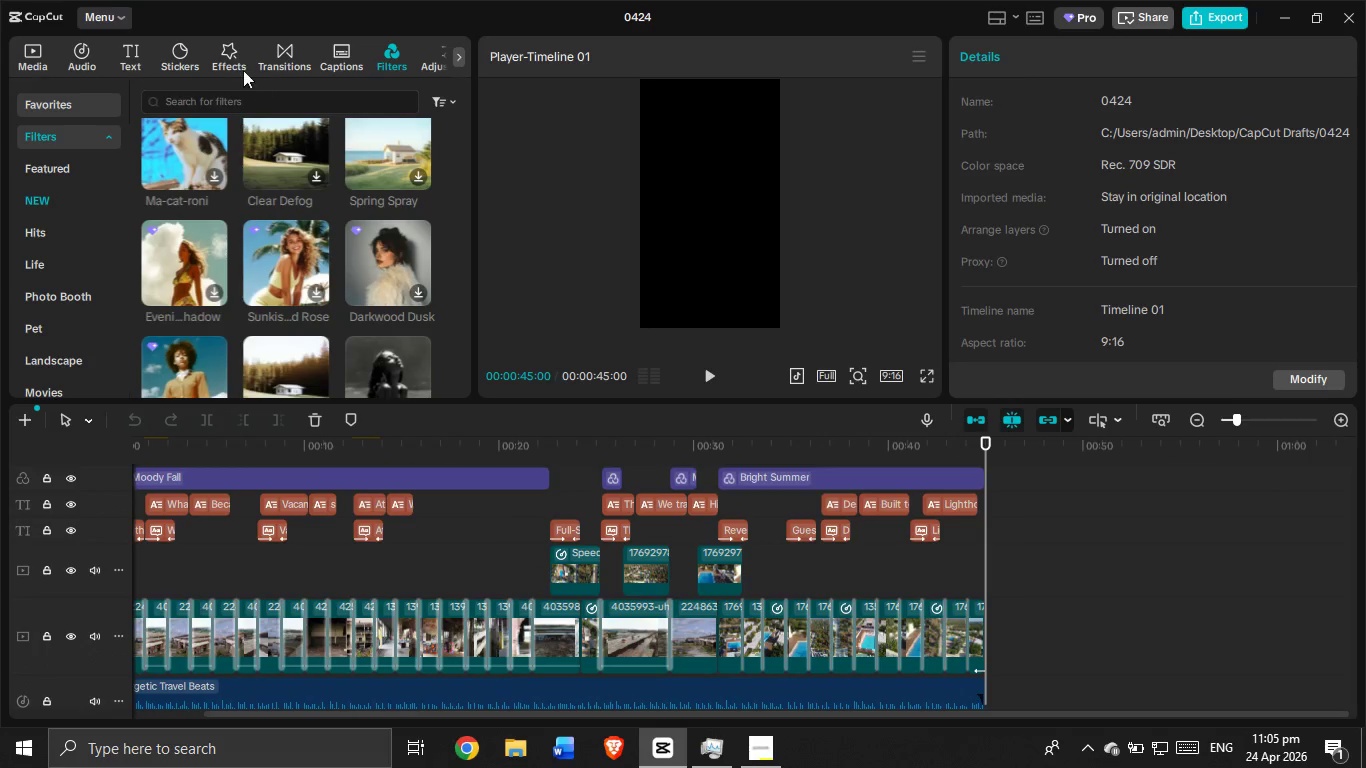 
left_click([237, 56])
 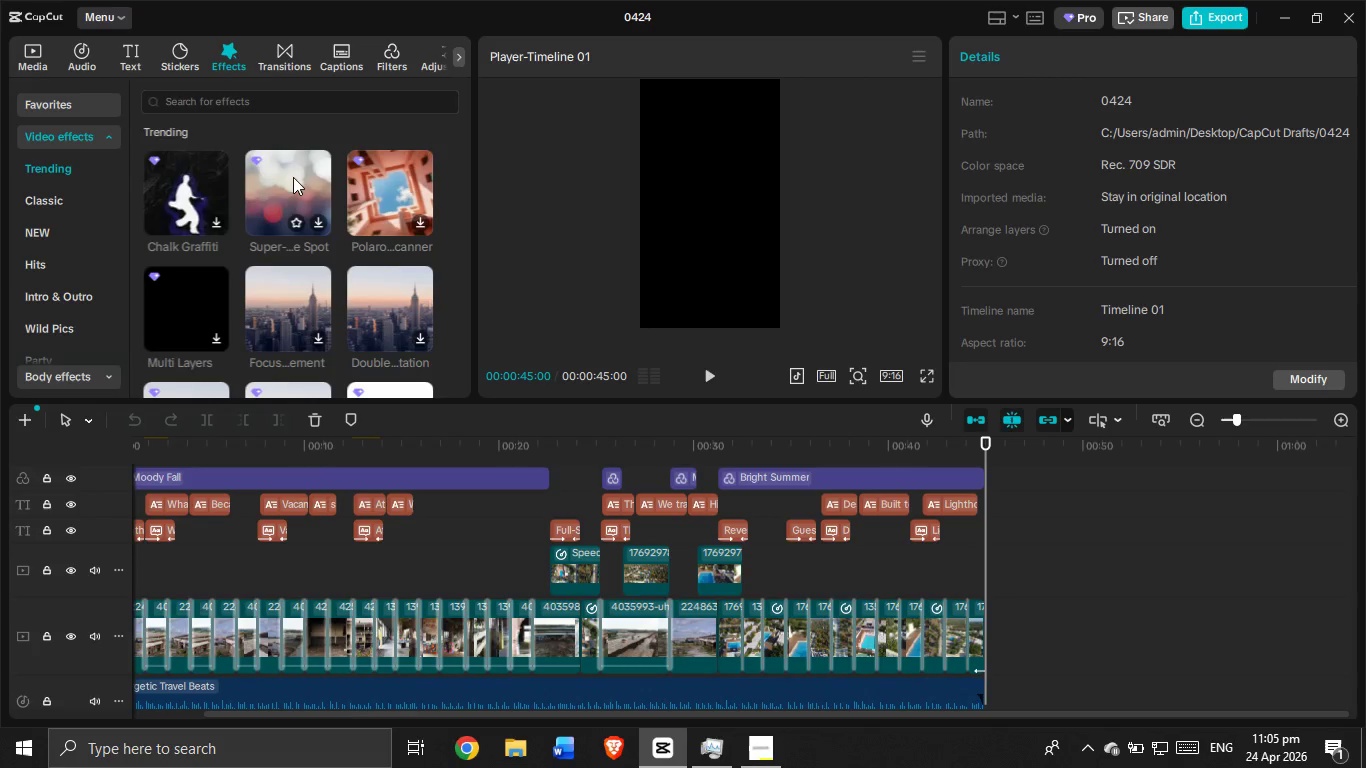 
scroll: coordinate [309, 205], scroll_direction: down, amount: 1.0
 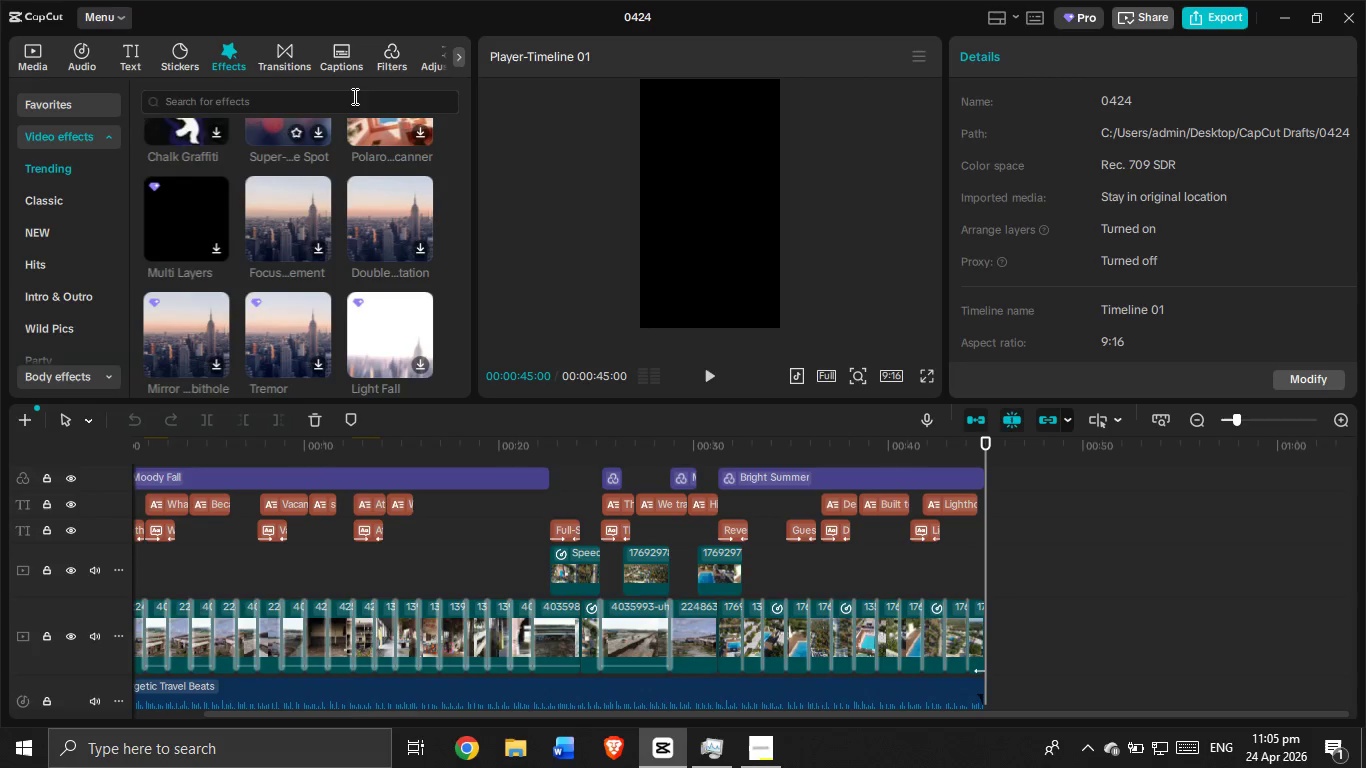 
left_click([396, 55])
 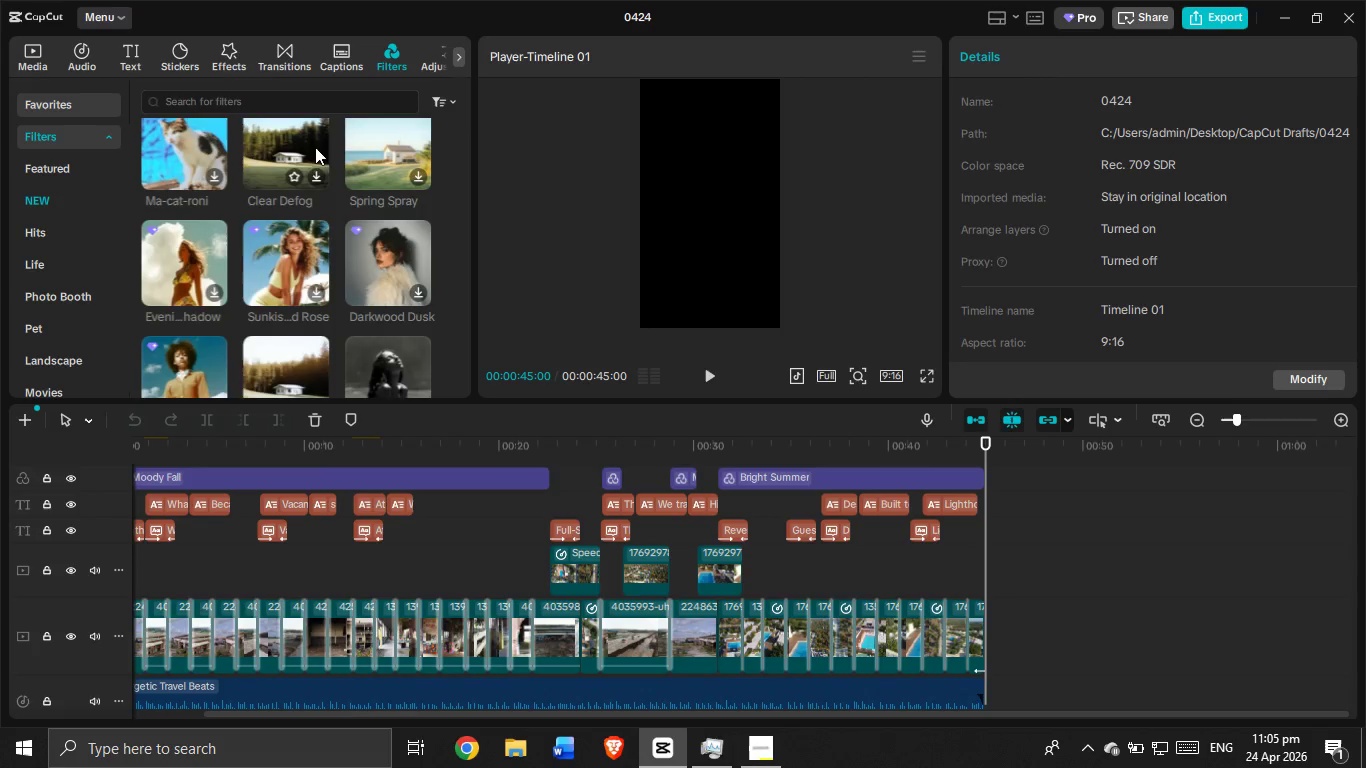 
scroll: coordinate [310, 153], scroll_direction: up, amount: 2.0
 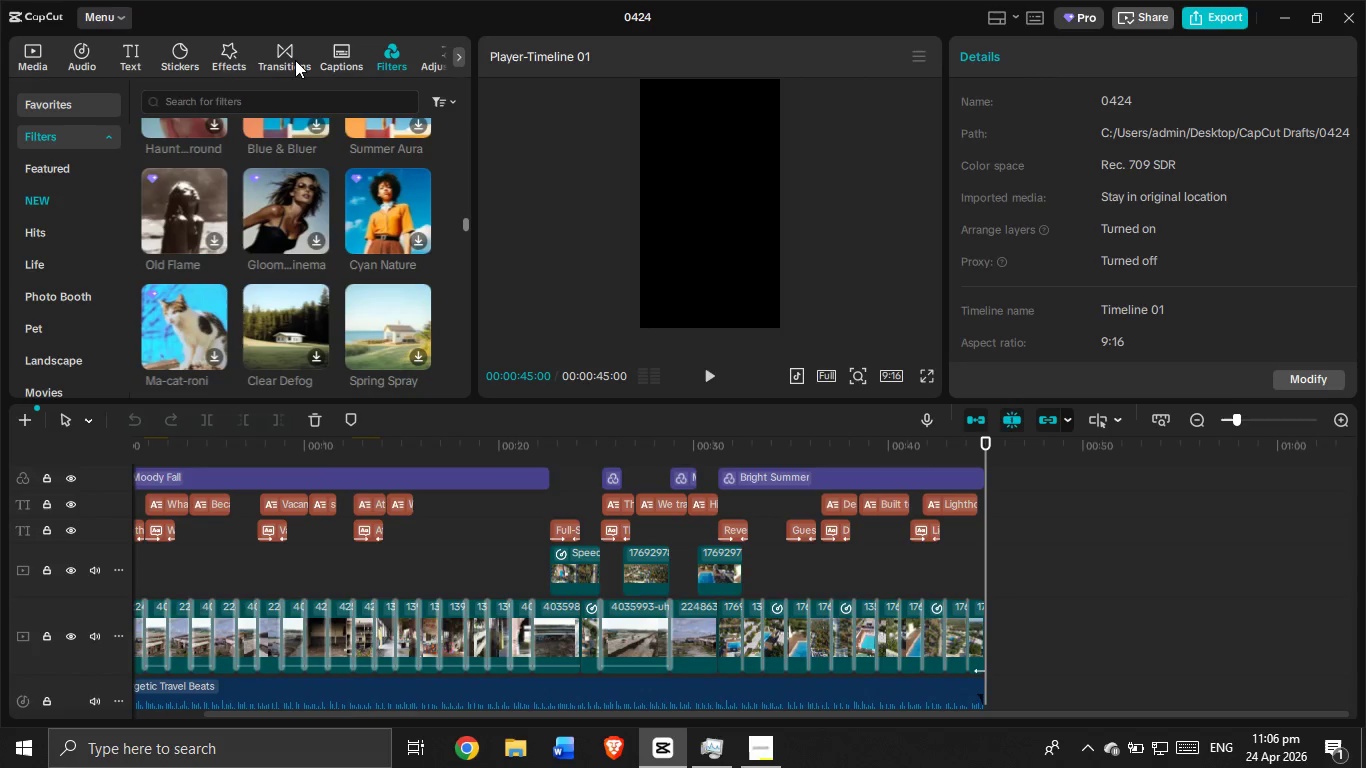 
left_click([295, 59])
 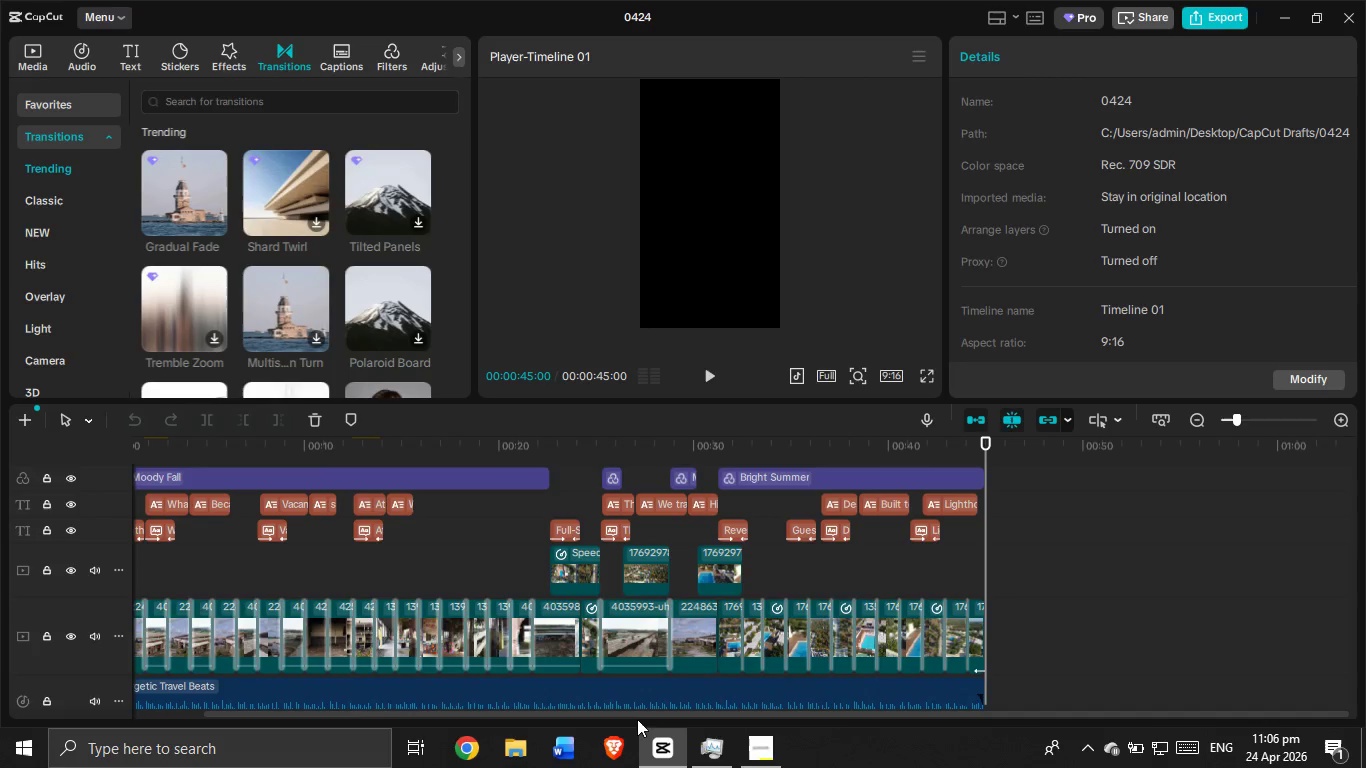 
left_click_drag(start_coordinate=[637, 716], to_coordinate=[353, 733])
 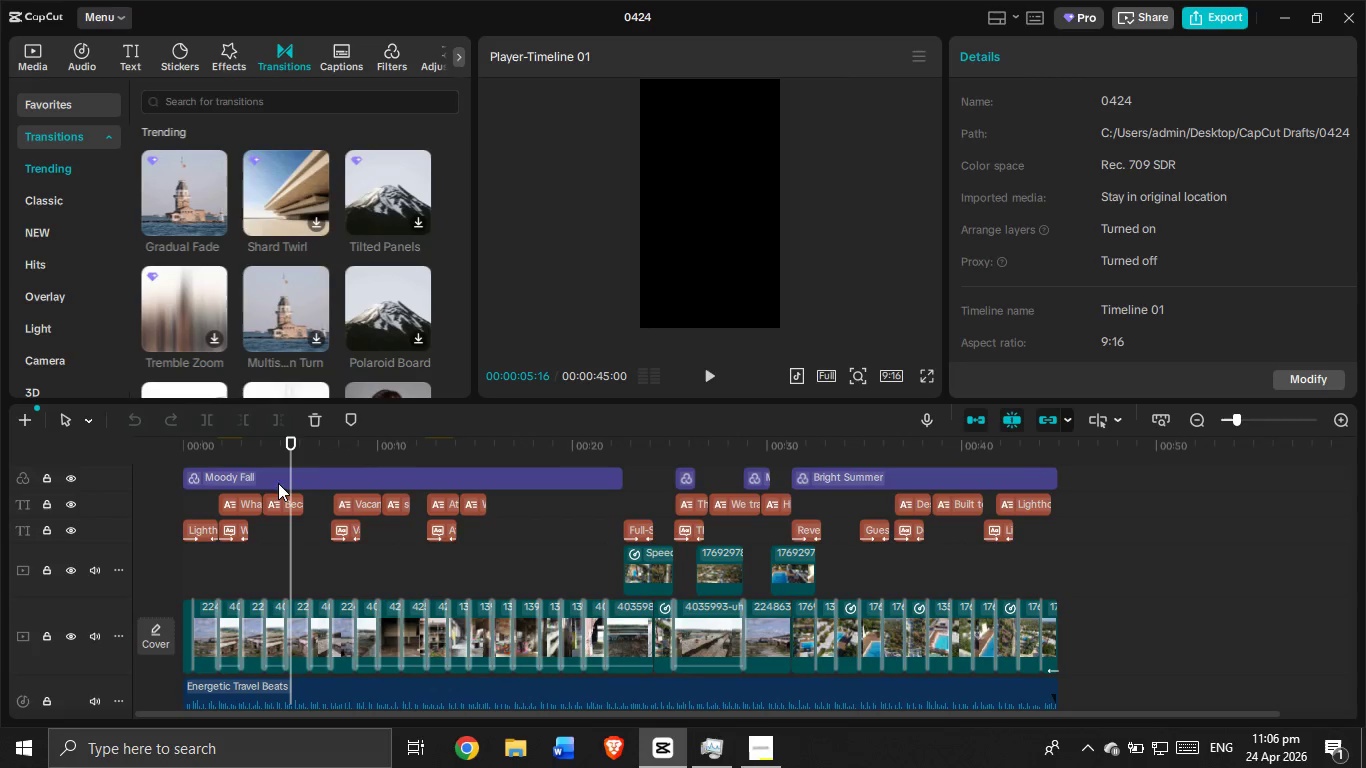 
left_click([274, 506])
 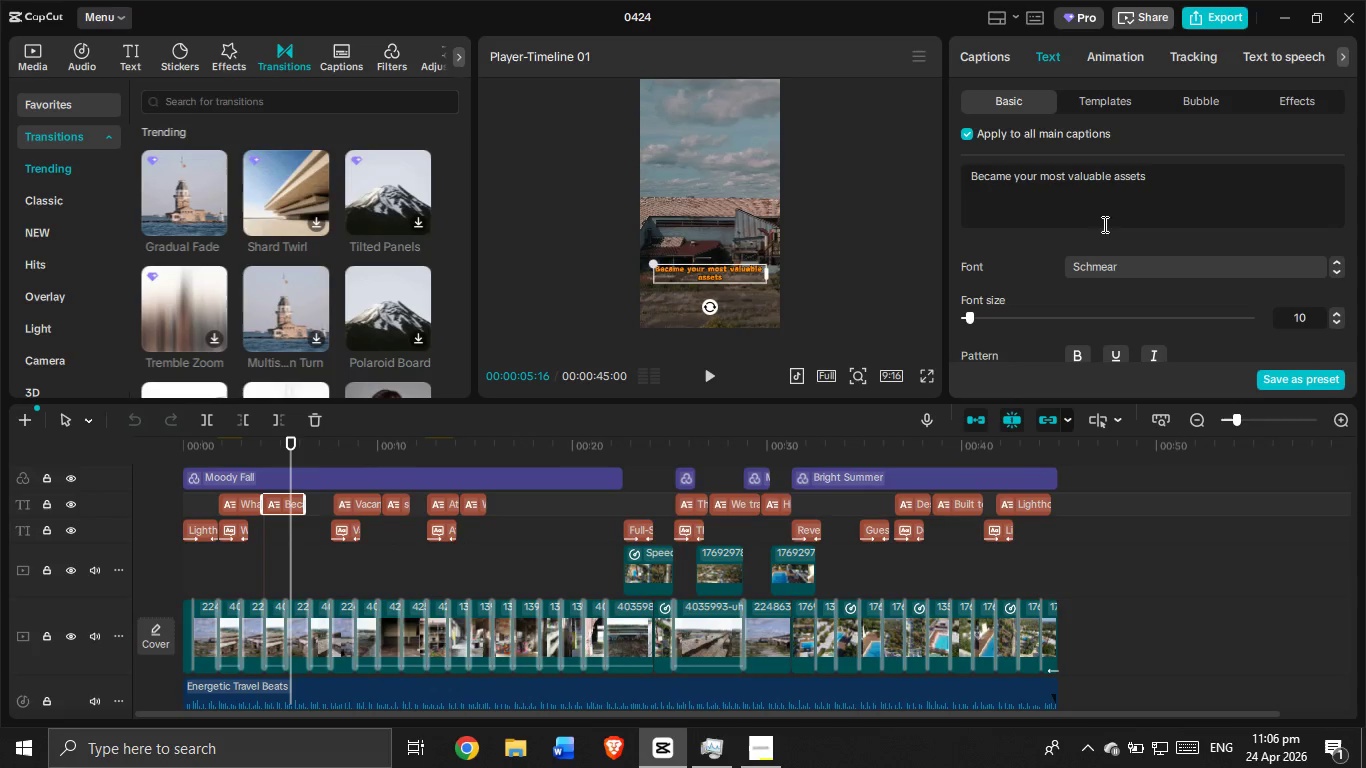 
left_click([1112, 265])
 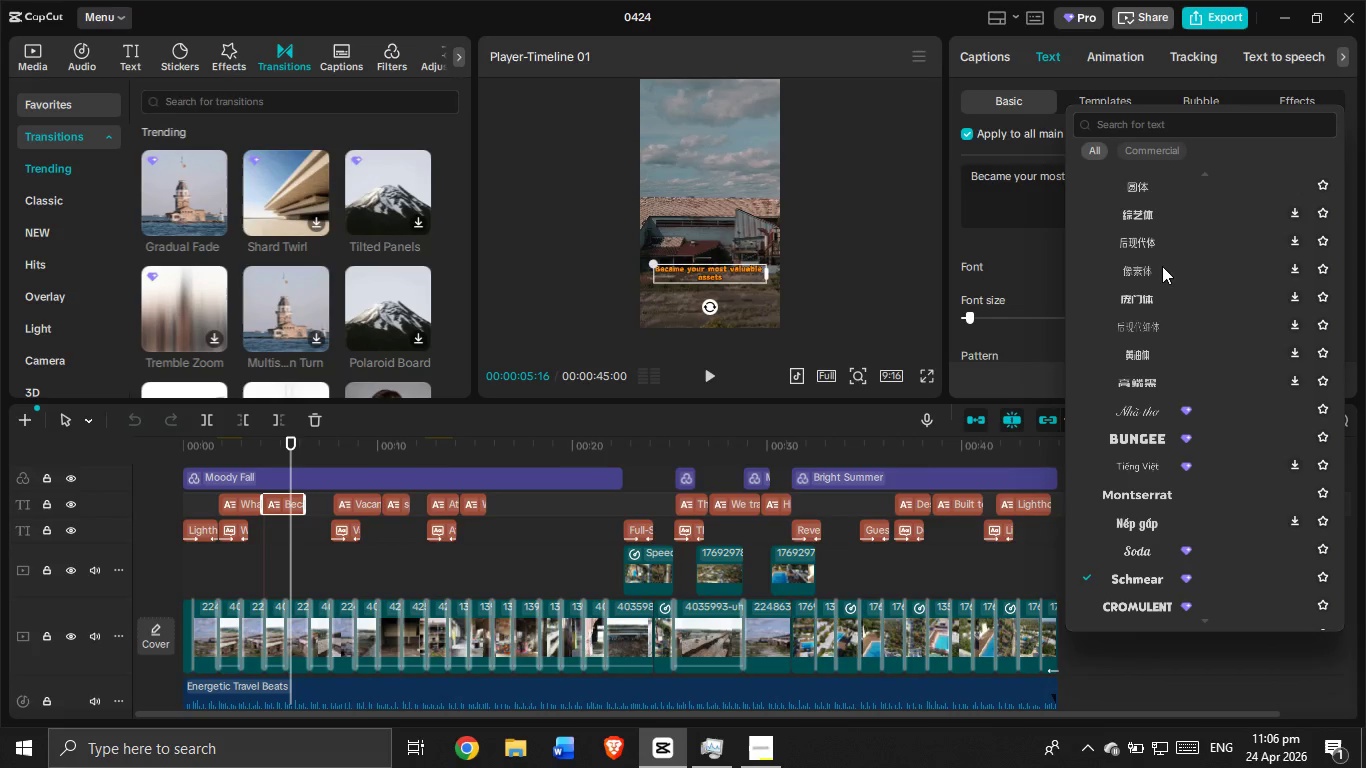 
scroll: coordinate [1179, 247], scroll_direction: up, amount: 24.0
 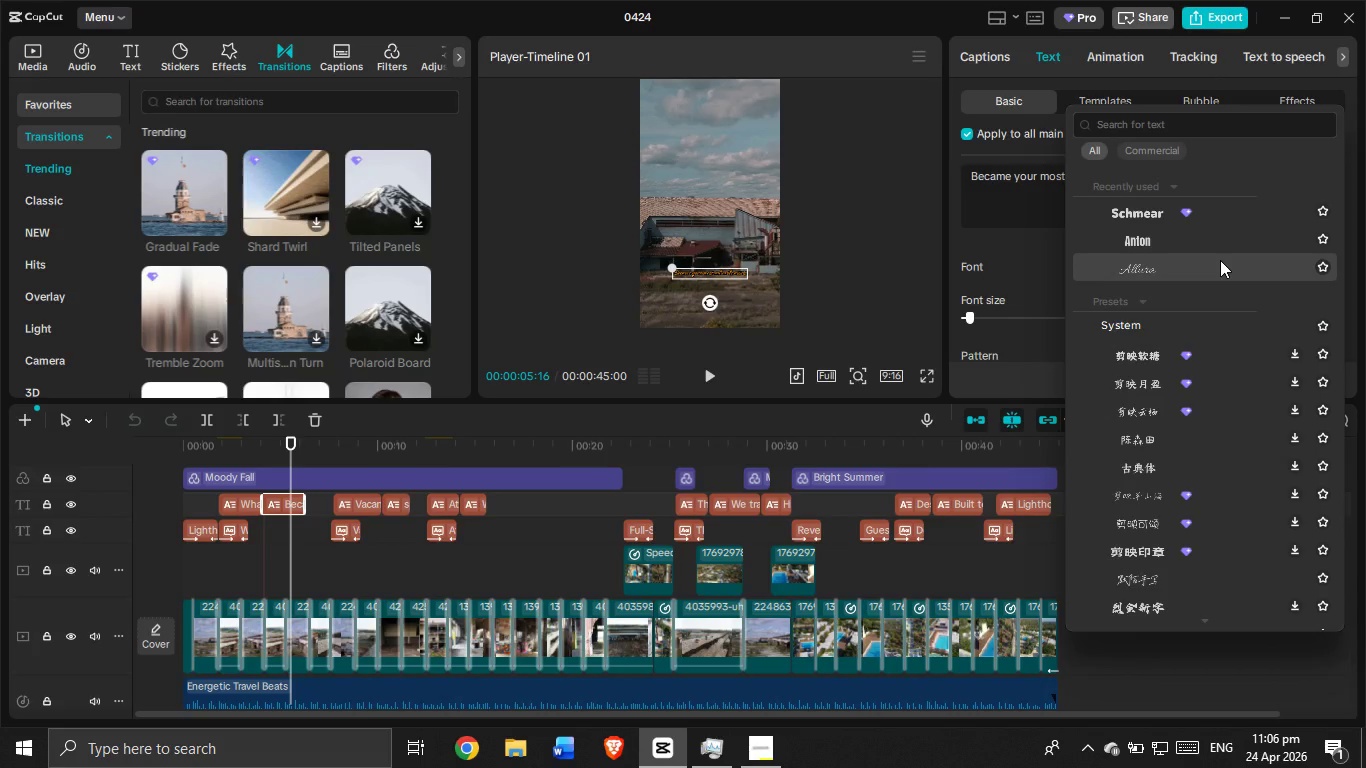 
scroll: coordinate [1220, 260], scroll_direction: down, amount: 3.0
 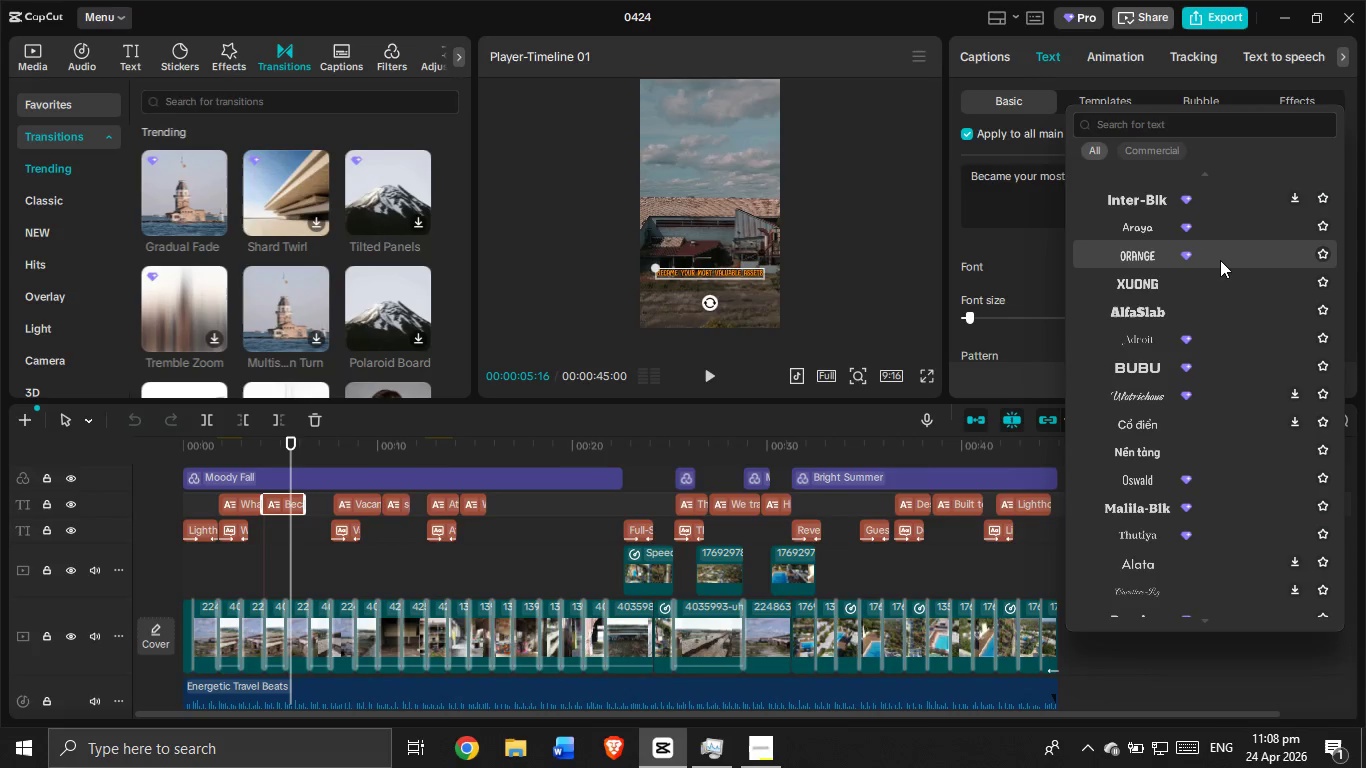 
wait(134.48)
 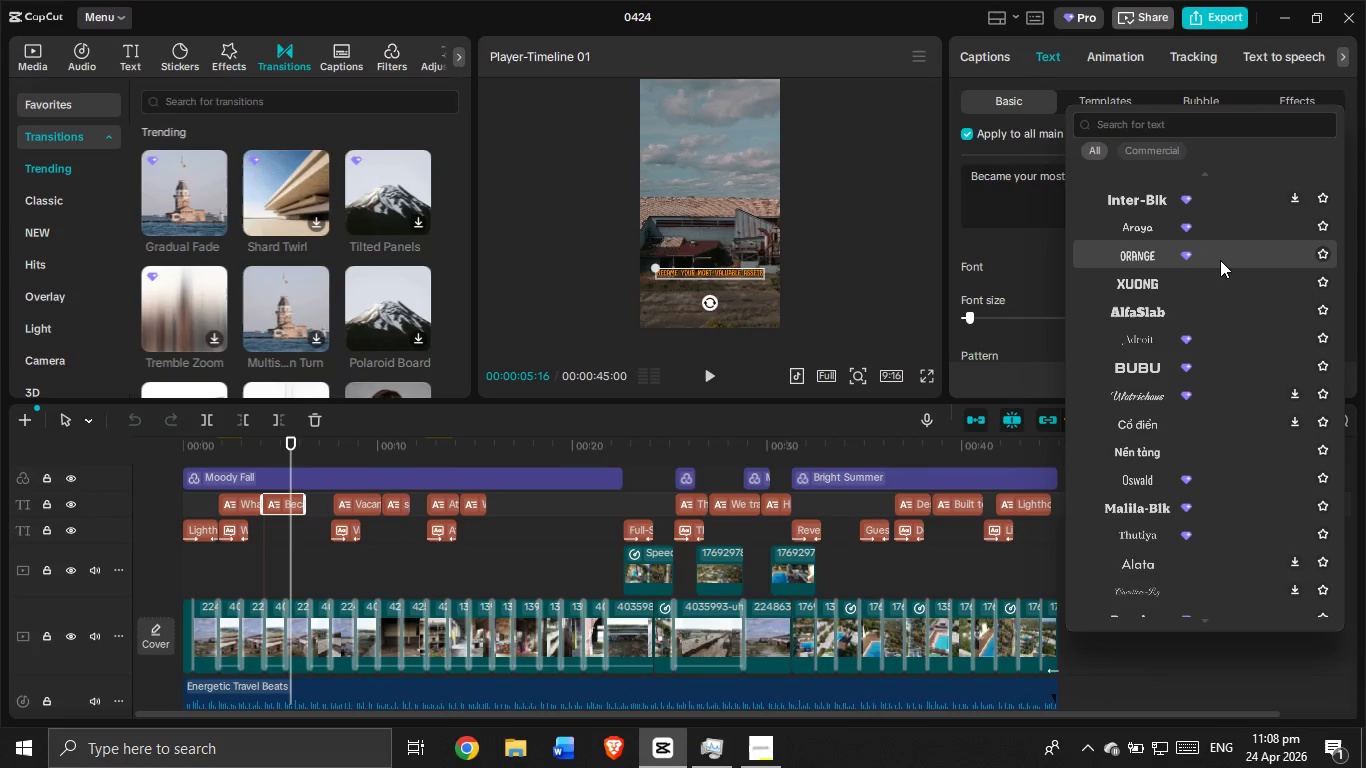 
scroll: coordinate [1220, 260], scroll_direction: down, amount: 4.0
 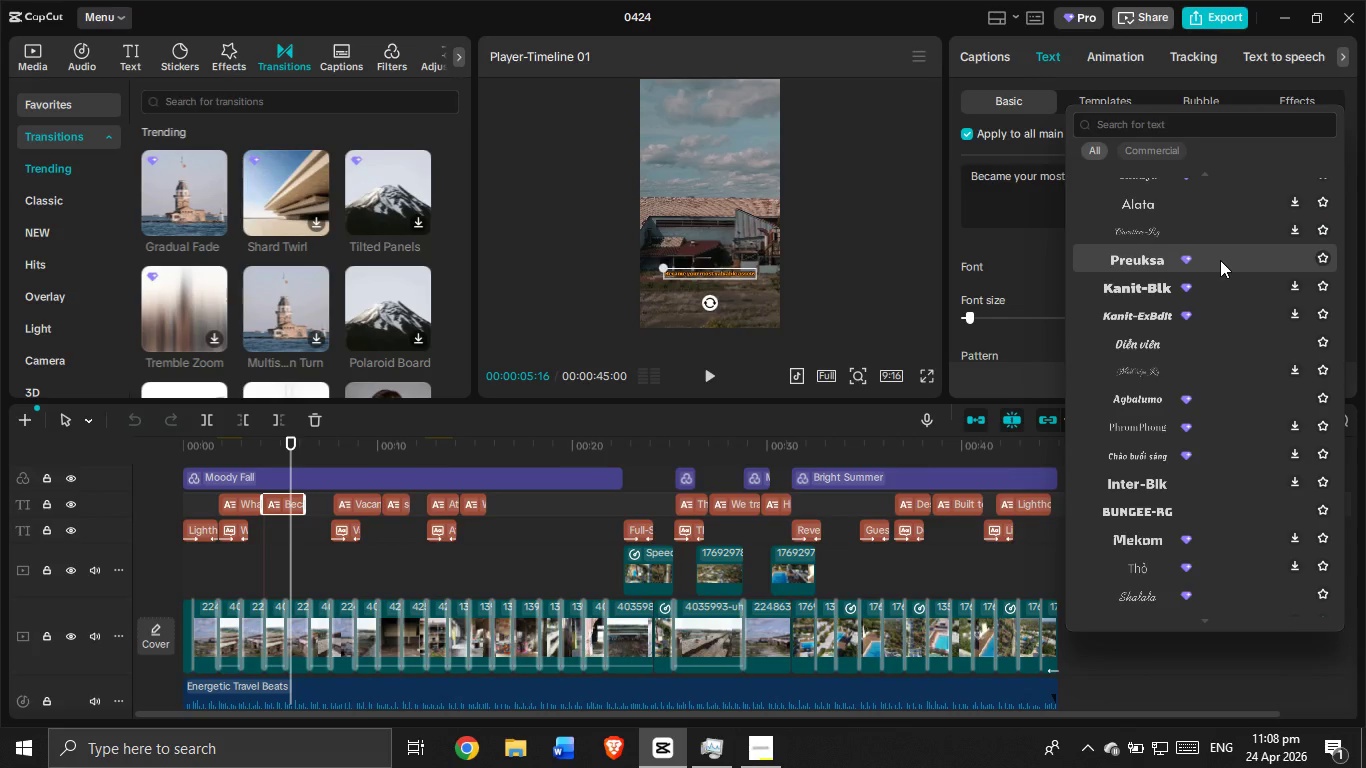 
wait(6.89)
 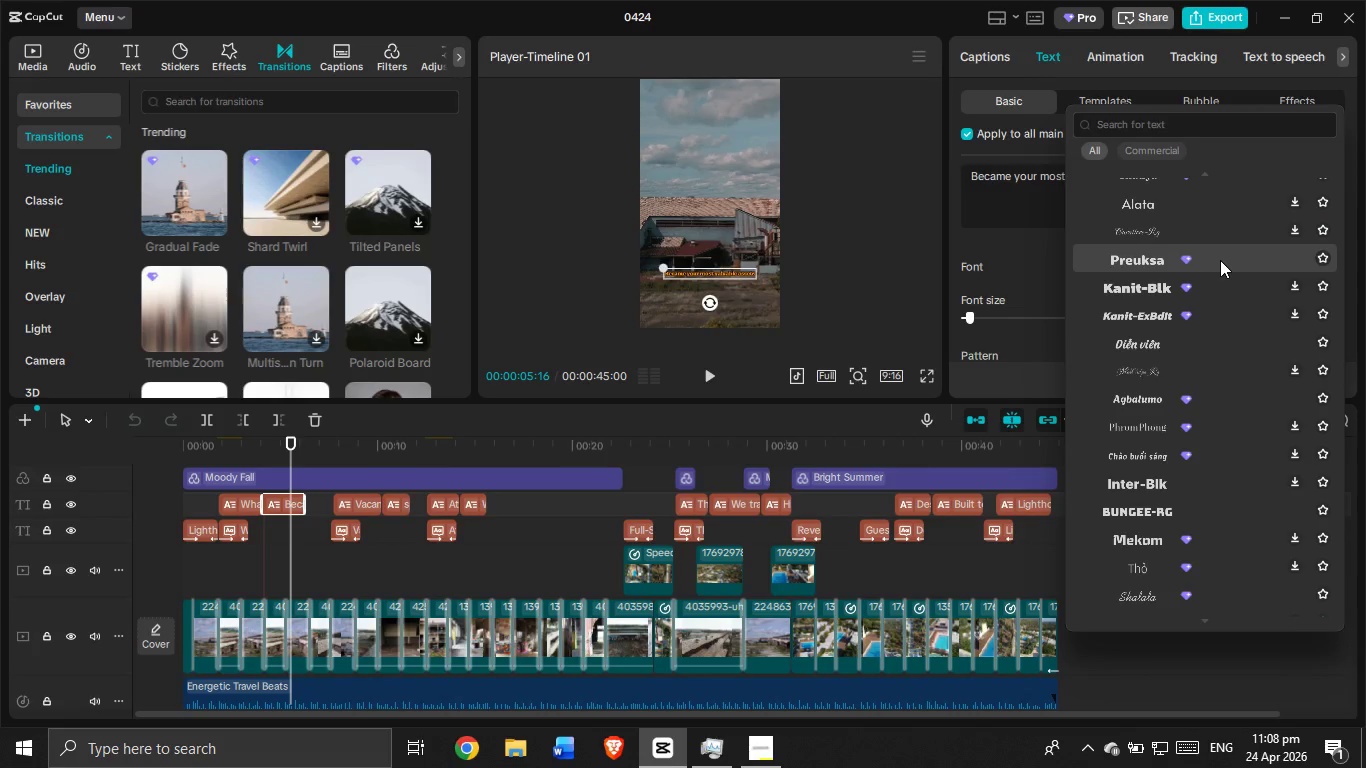 
scroll: coordinate [1220, 260], scroll_direction: down, amount: 7.0
 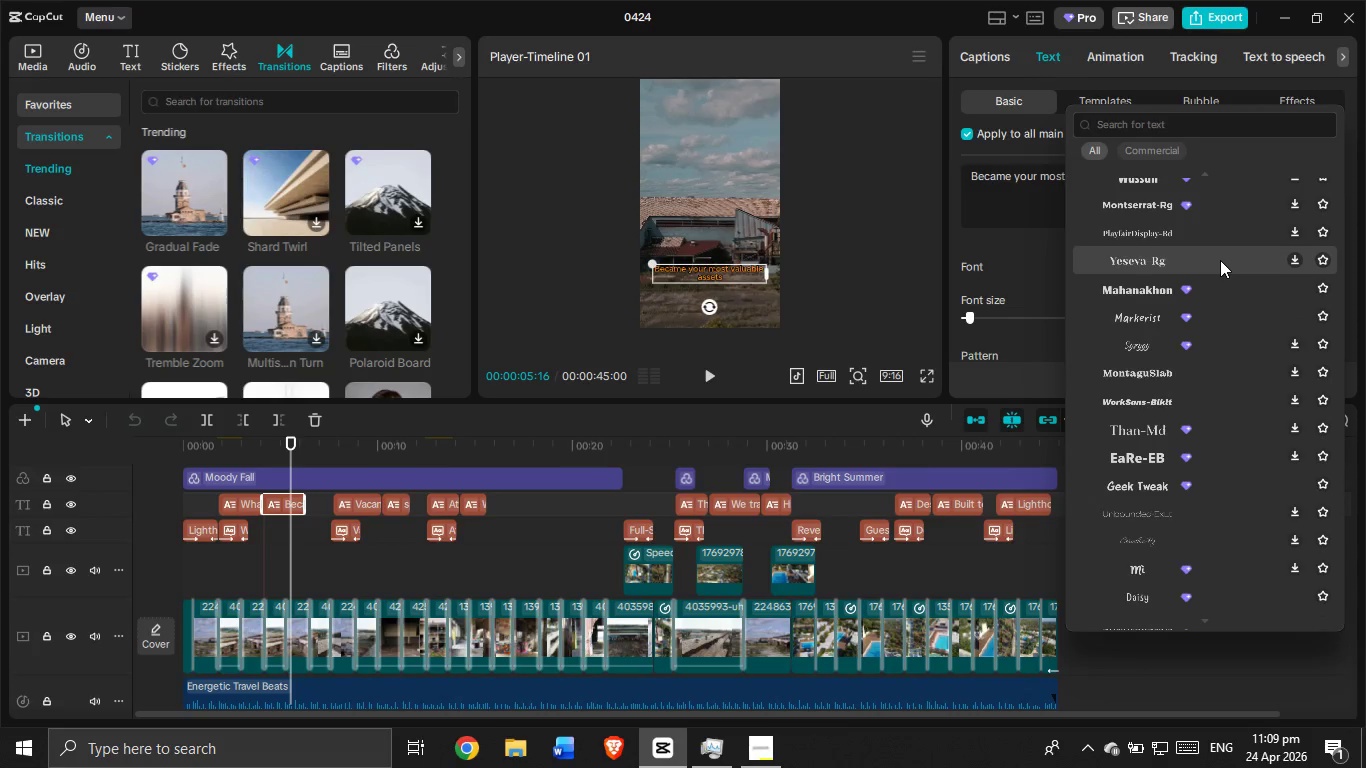 
scroll: coordinate [1220, 260], scroll_direction: down, amount: 1.0
 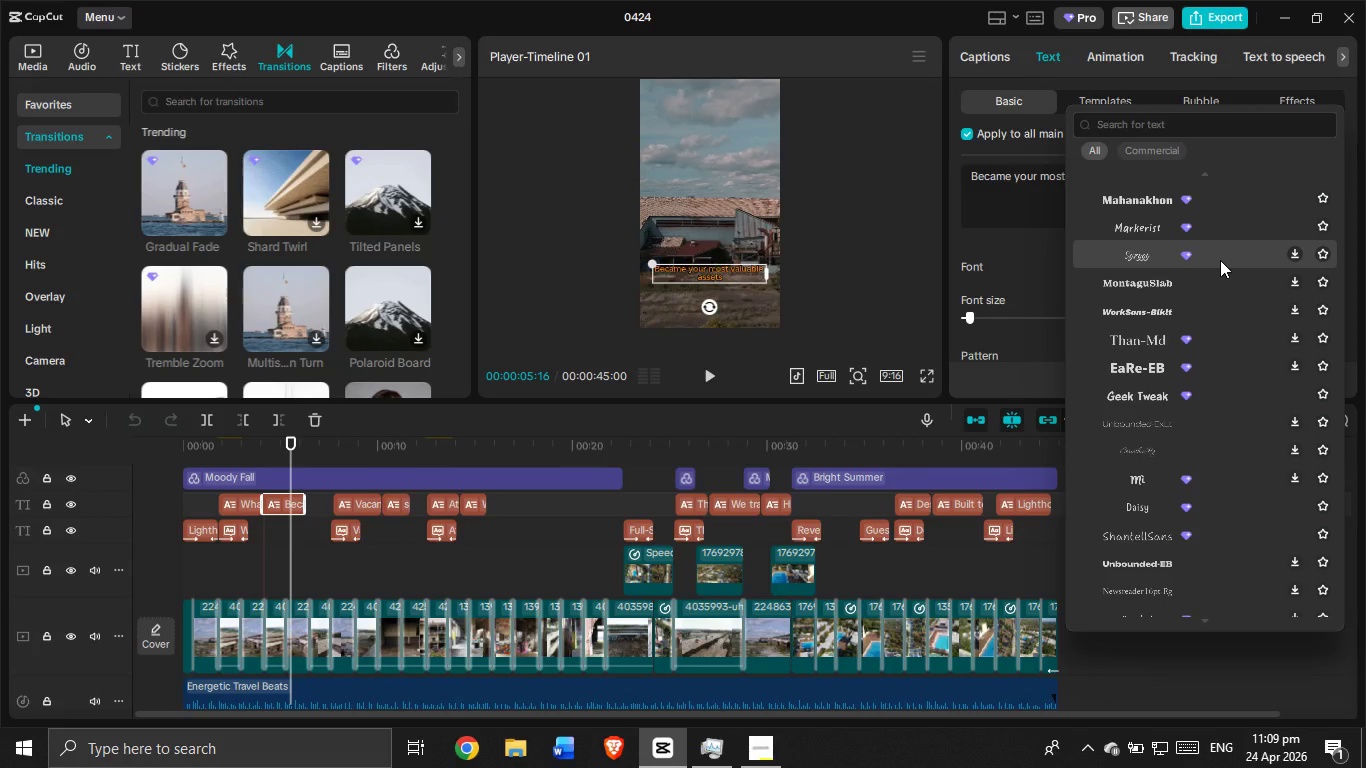 
wait(5.53)
 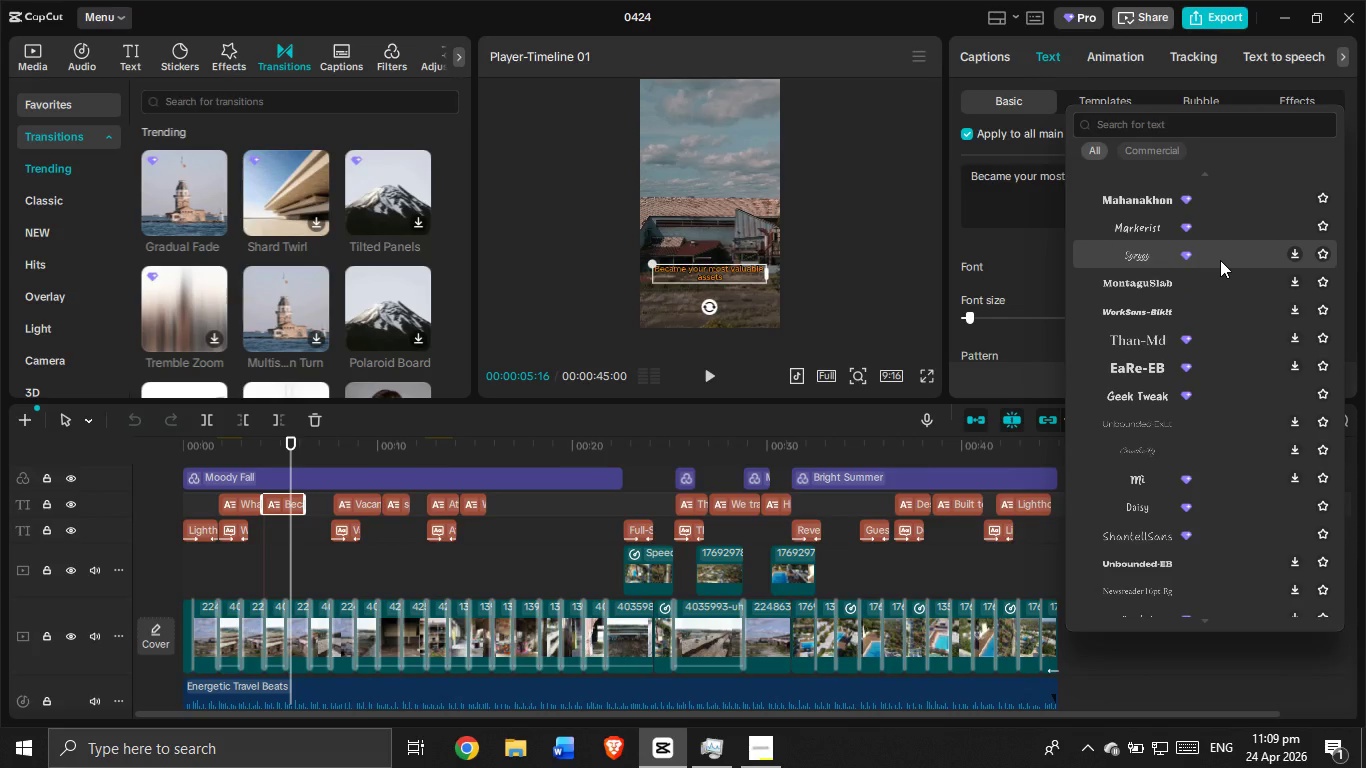 
scroll: coordinate [1220, 260], scroll_direction: down, amount: 1.0
 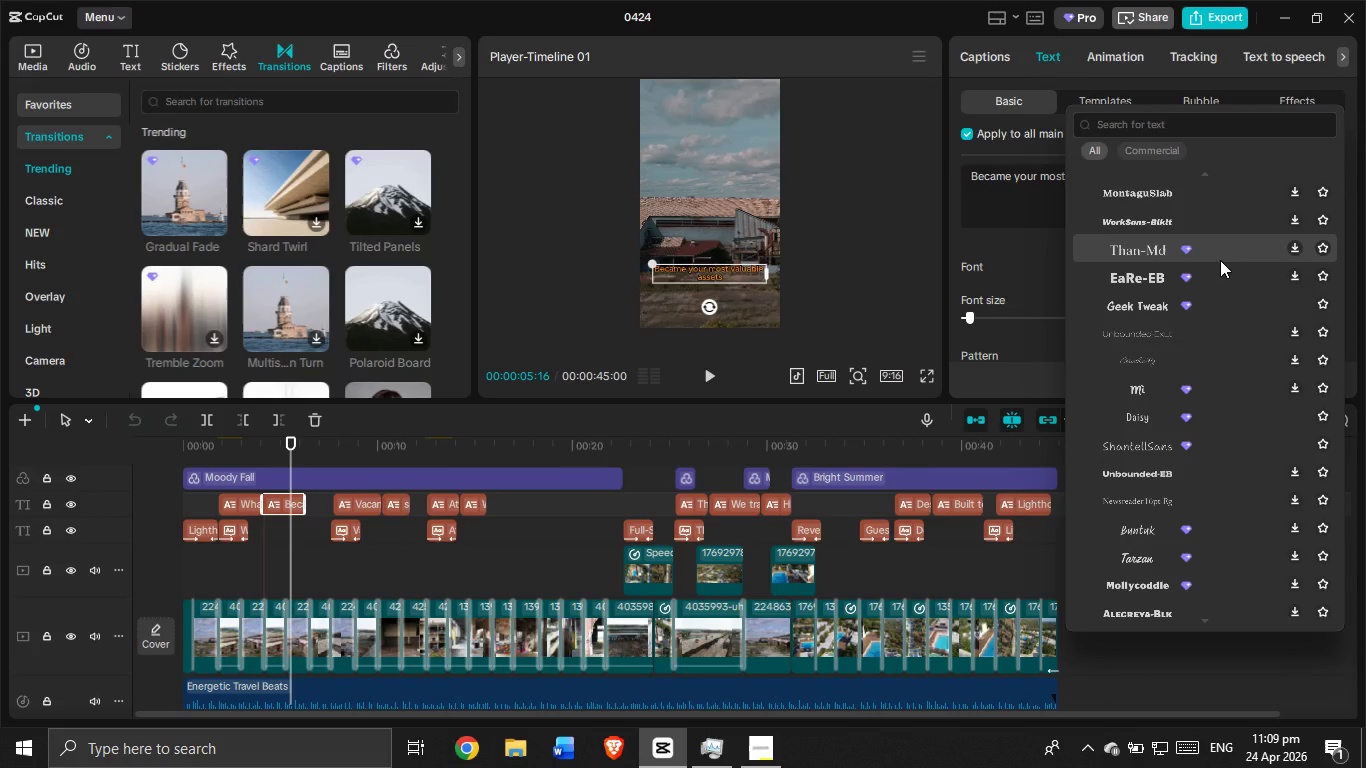 
wait(5.98)
 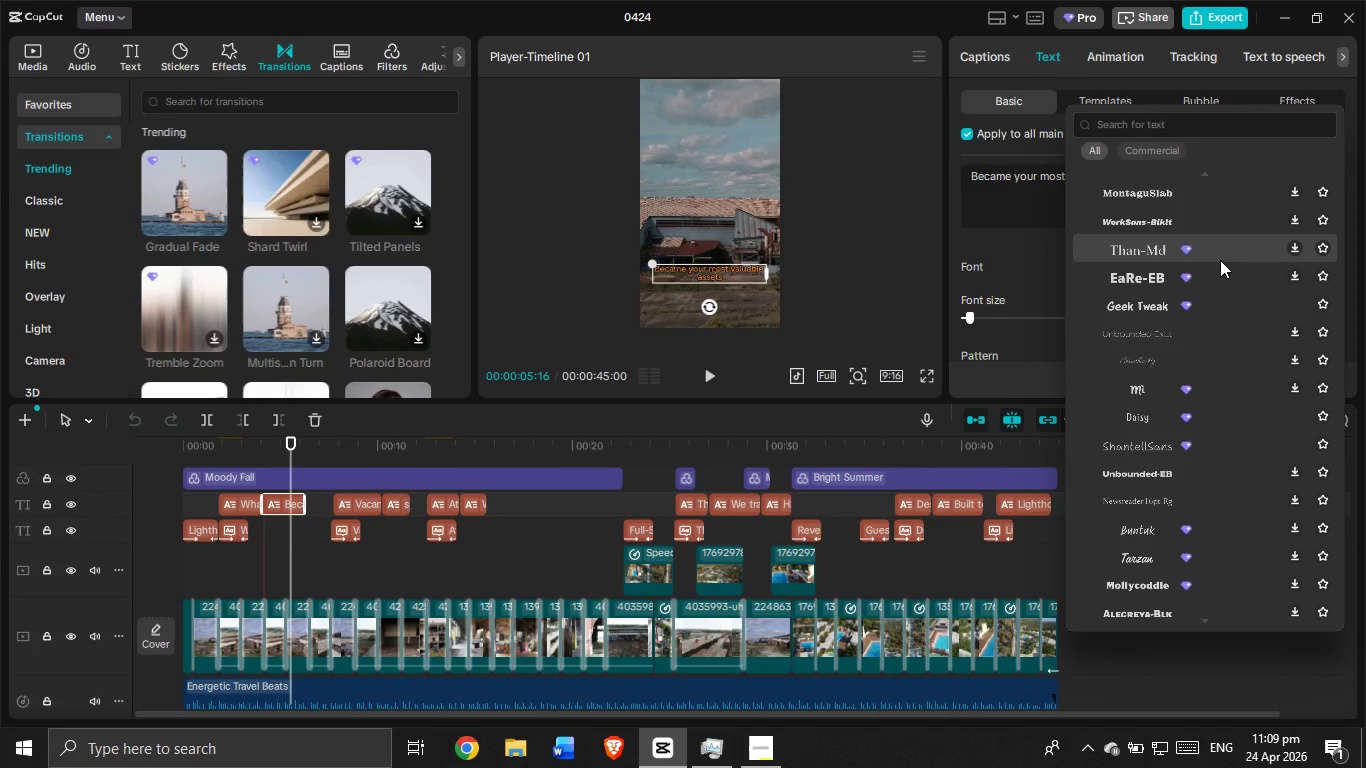 
scroll: coordinate [1220, 260], scroll_direction: down, amount: 3.0
 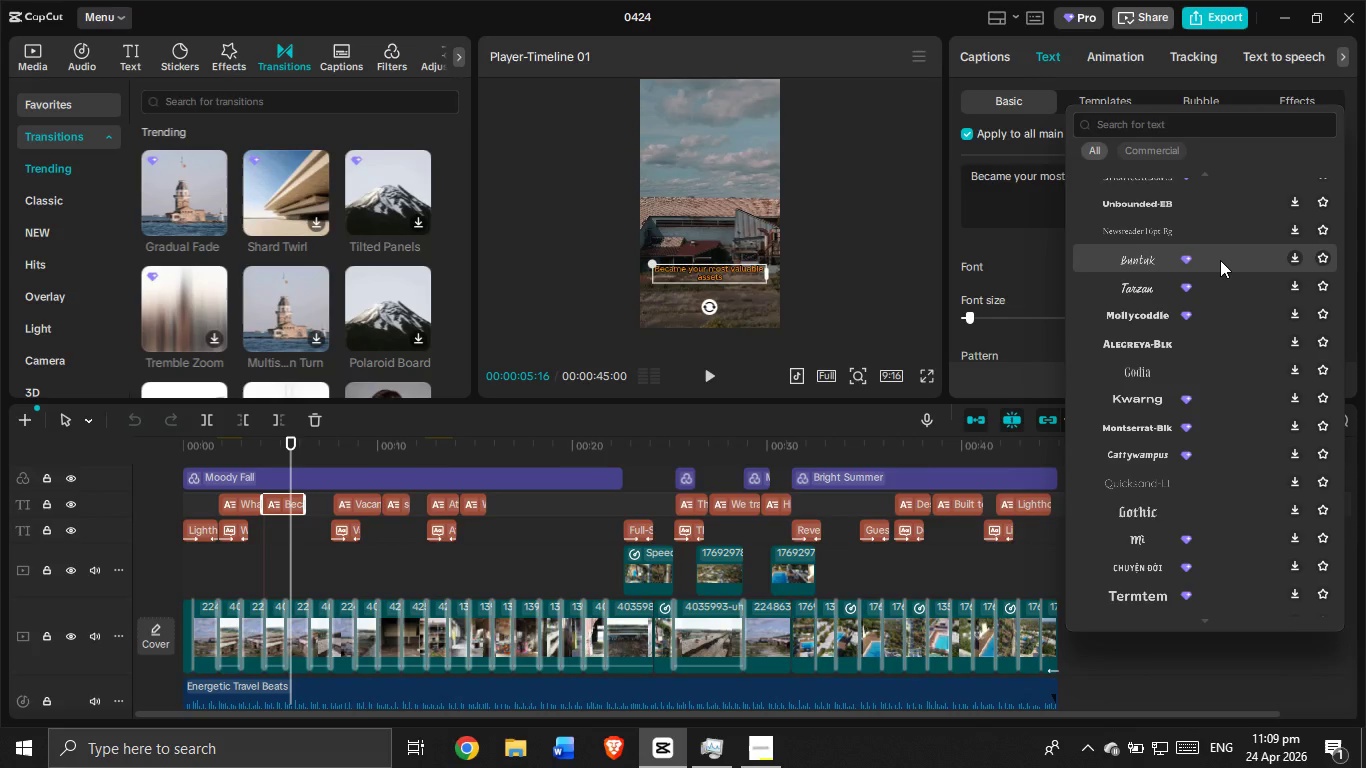 
wait(5.6)
 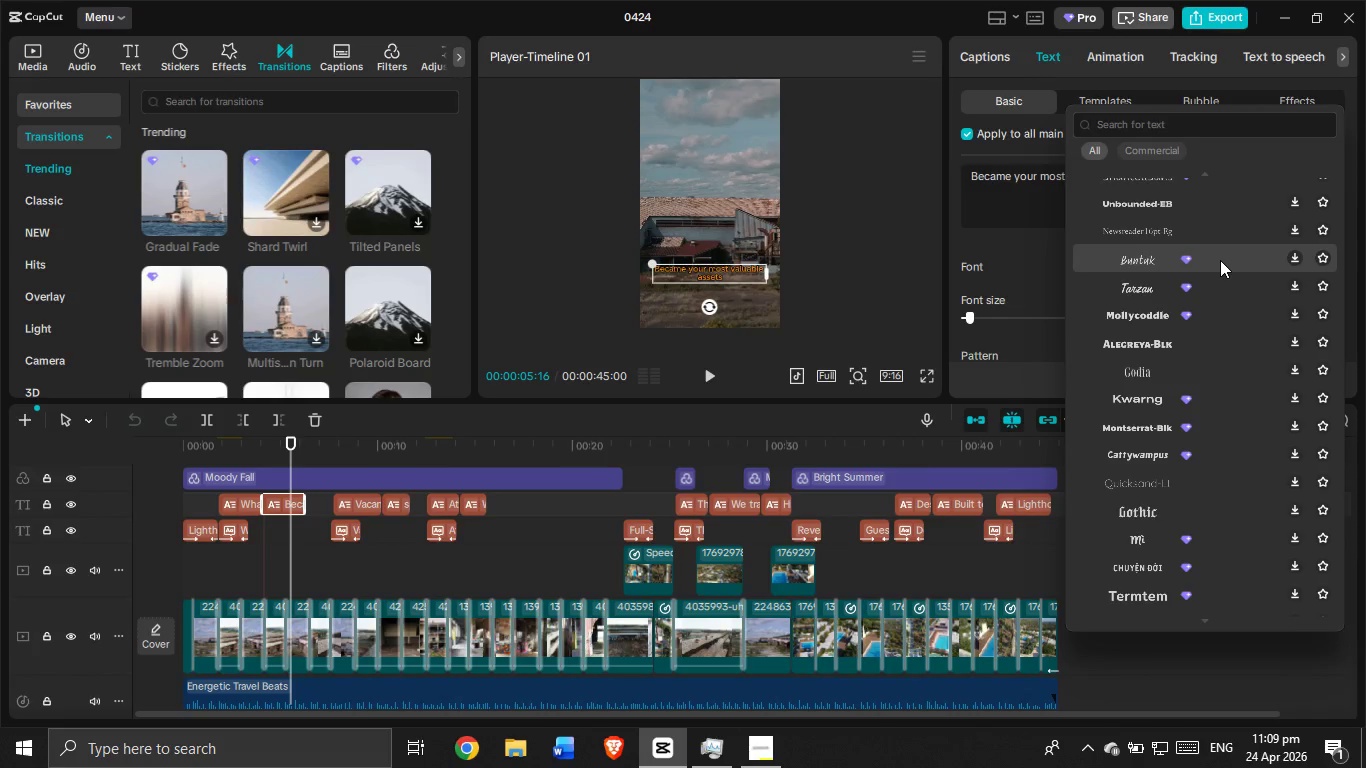 
scroll: coordinate [1220, 260], scroll_direction: down, amount: 1.0
 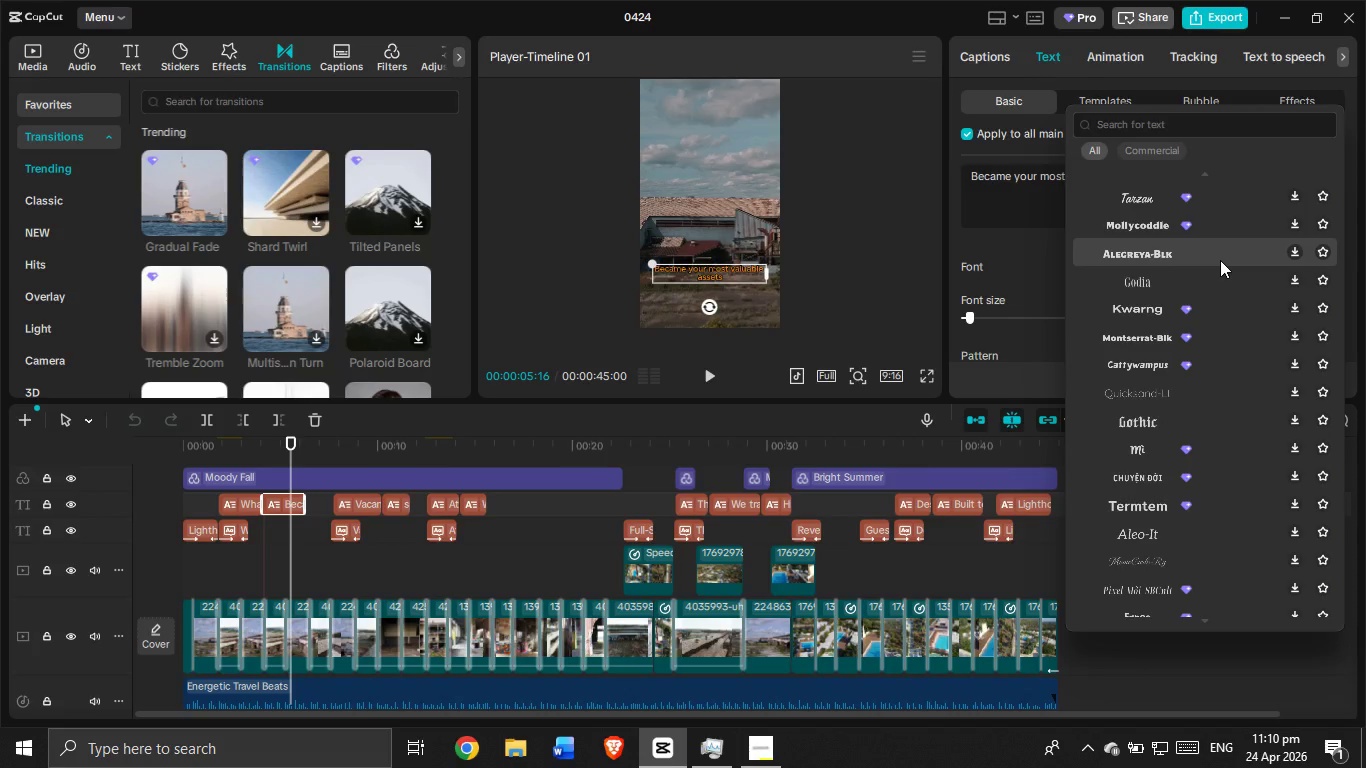 
wait(45.05)
 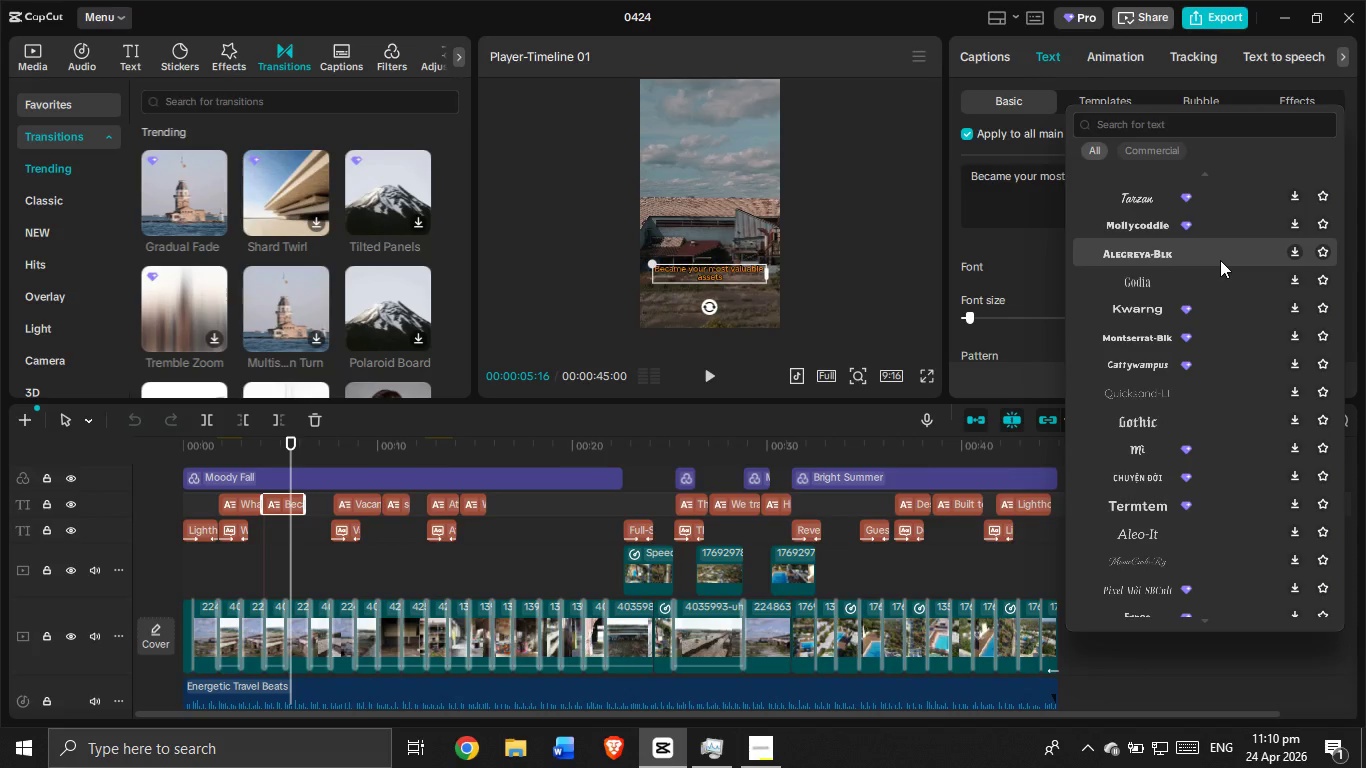 
scroll: coordinate [1220, 260], scroll_direction: down, amount: 16.0
 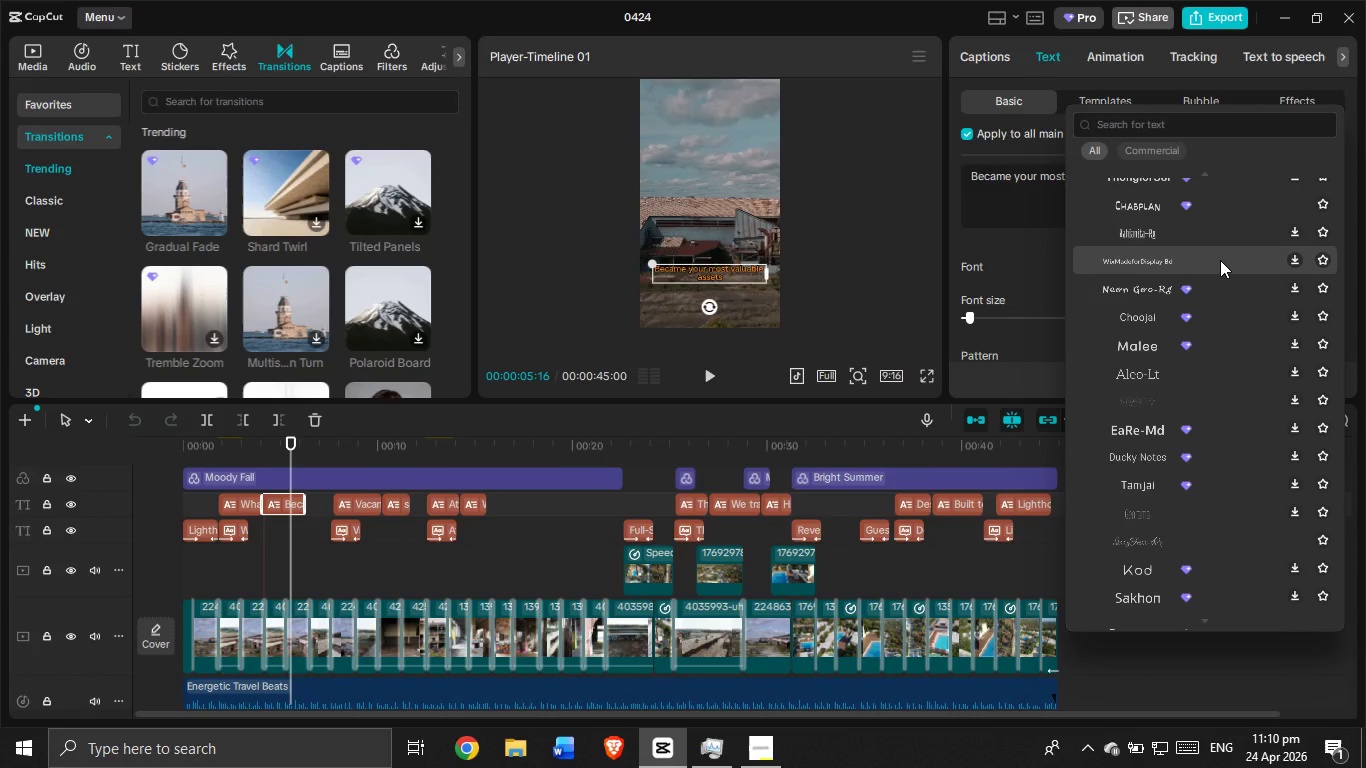 
wait(45.07)
 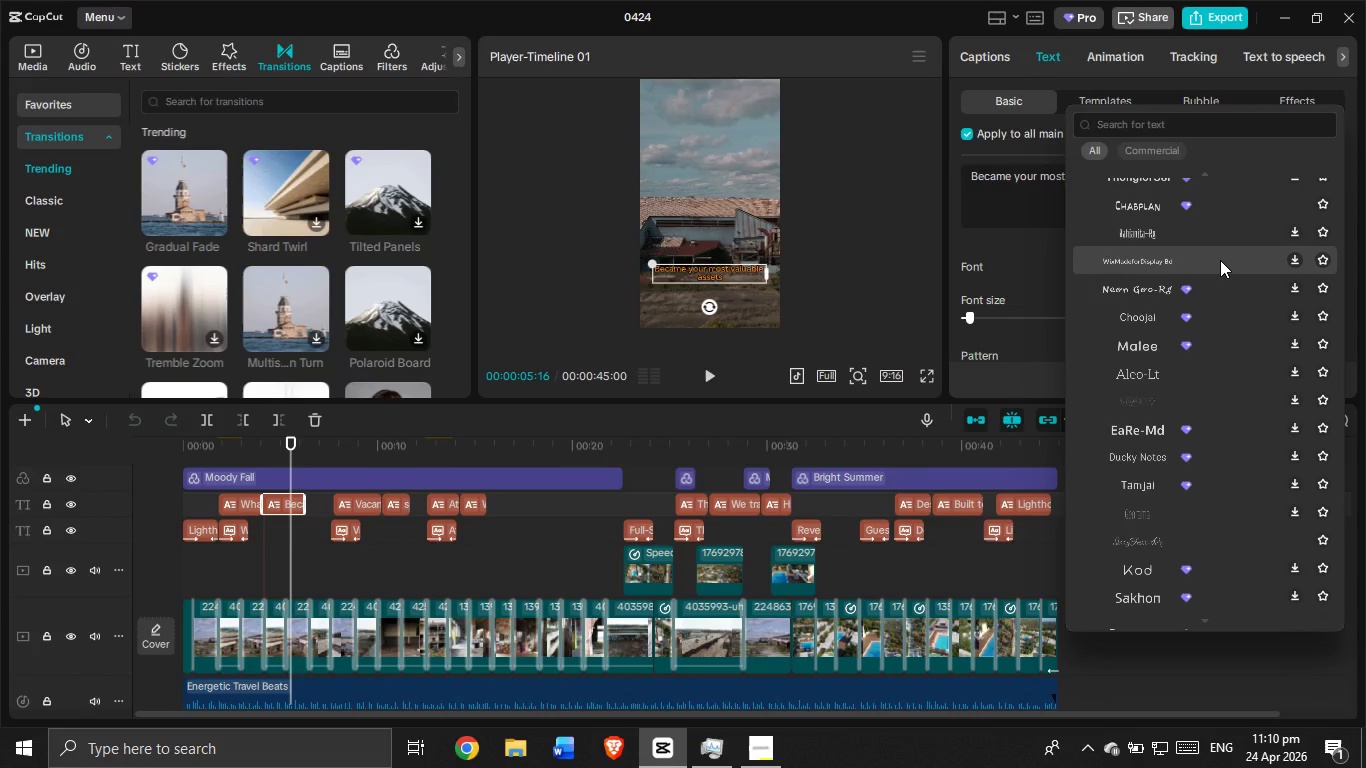 
scroll: coordinate [1220, 260], scroll_direction: up, amount: 3.0
 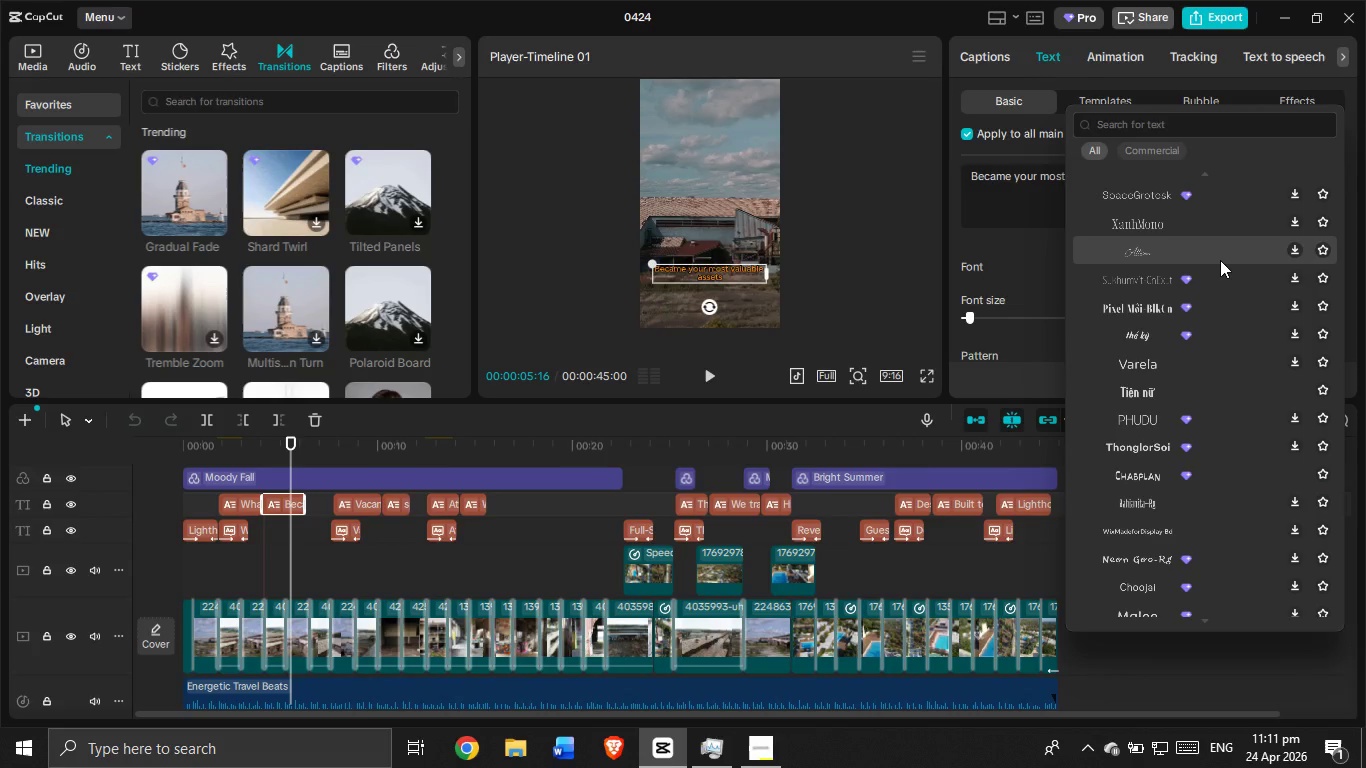 
wait(25.48)
 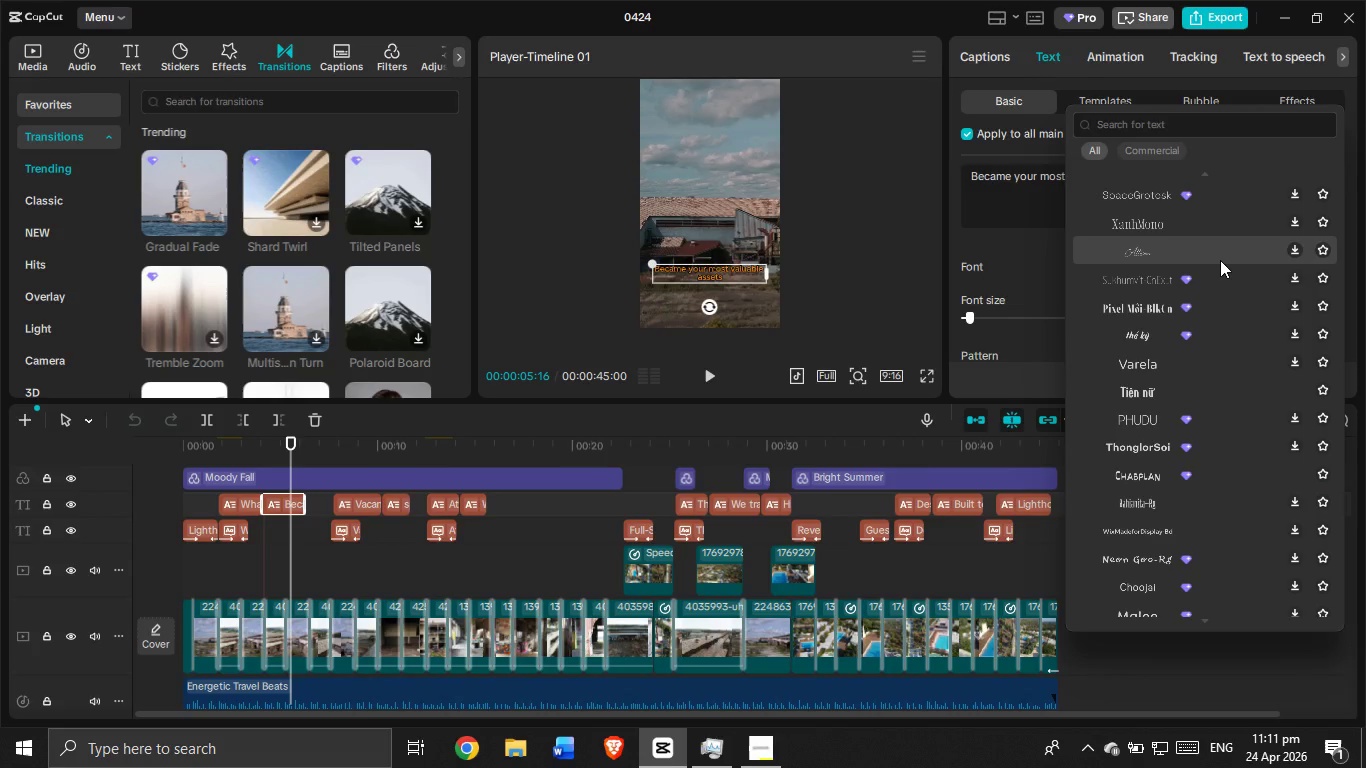 
scroll: coordinate [1220, 260], scroll_direction: up, amount: 1.0
 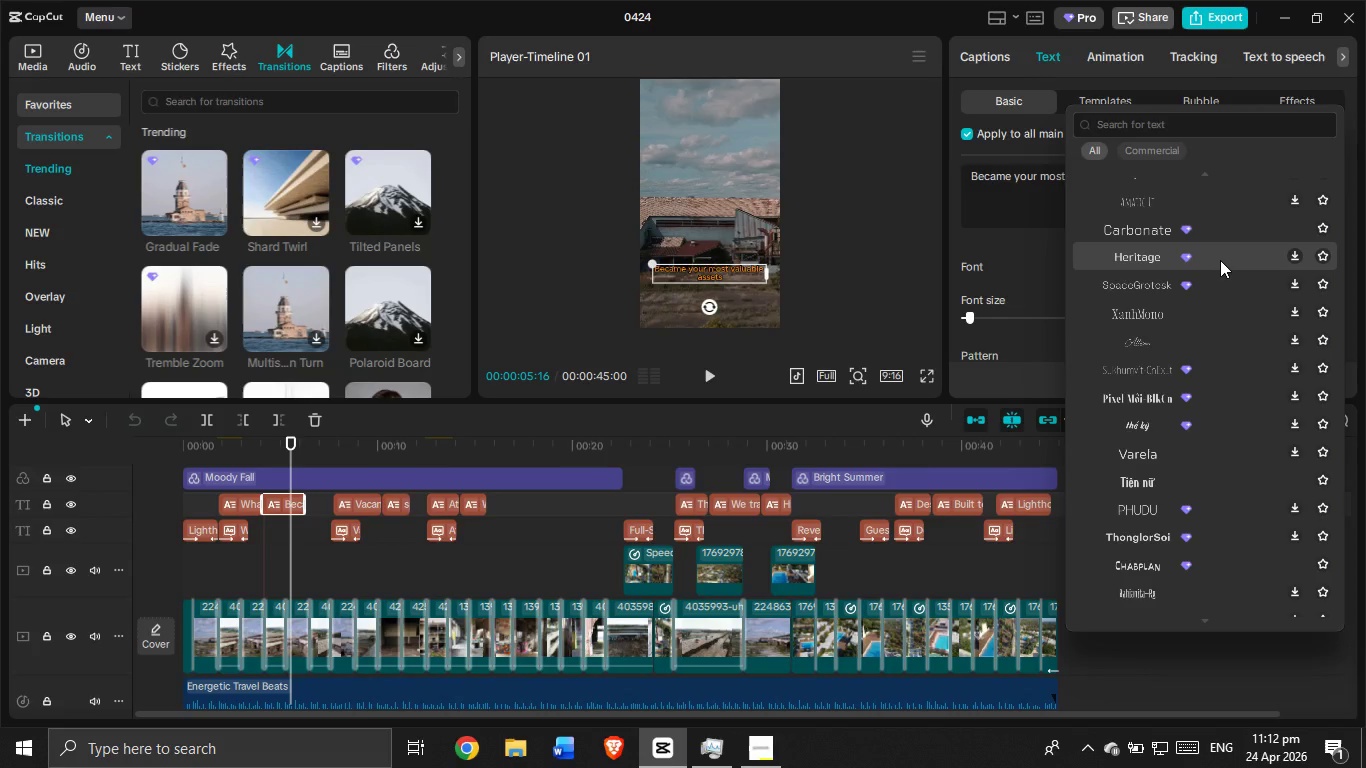 
wait(54.52)
 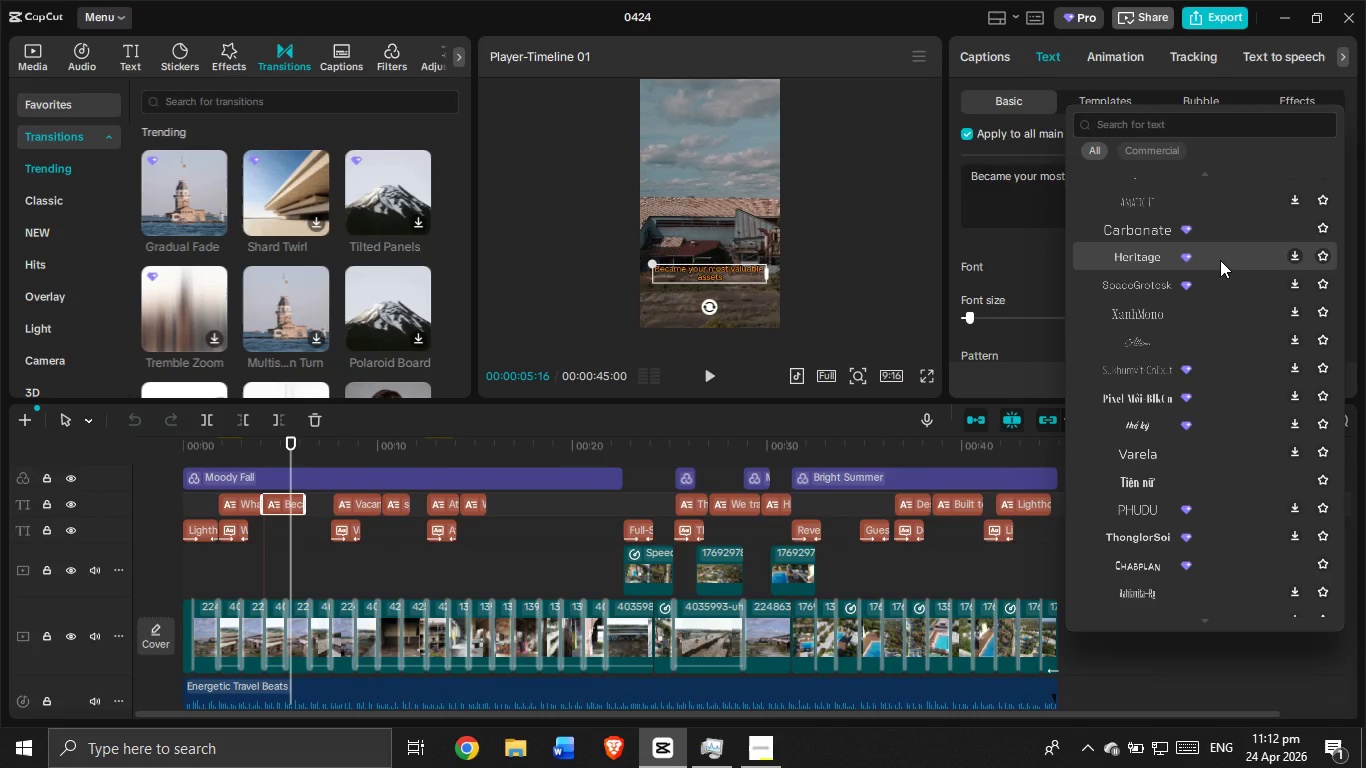 
scroll: coordinate [1220, 260], scroll_direction: down, amount: 22.0
 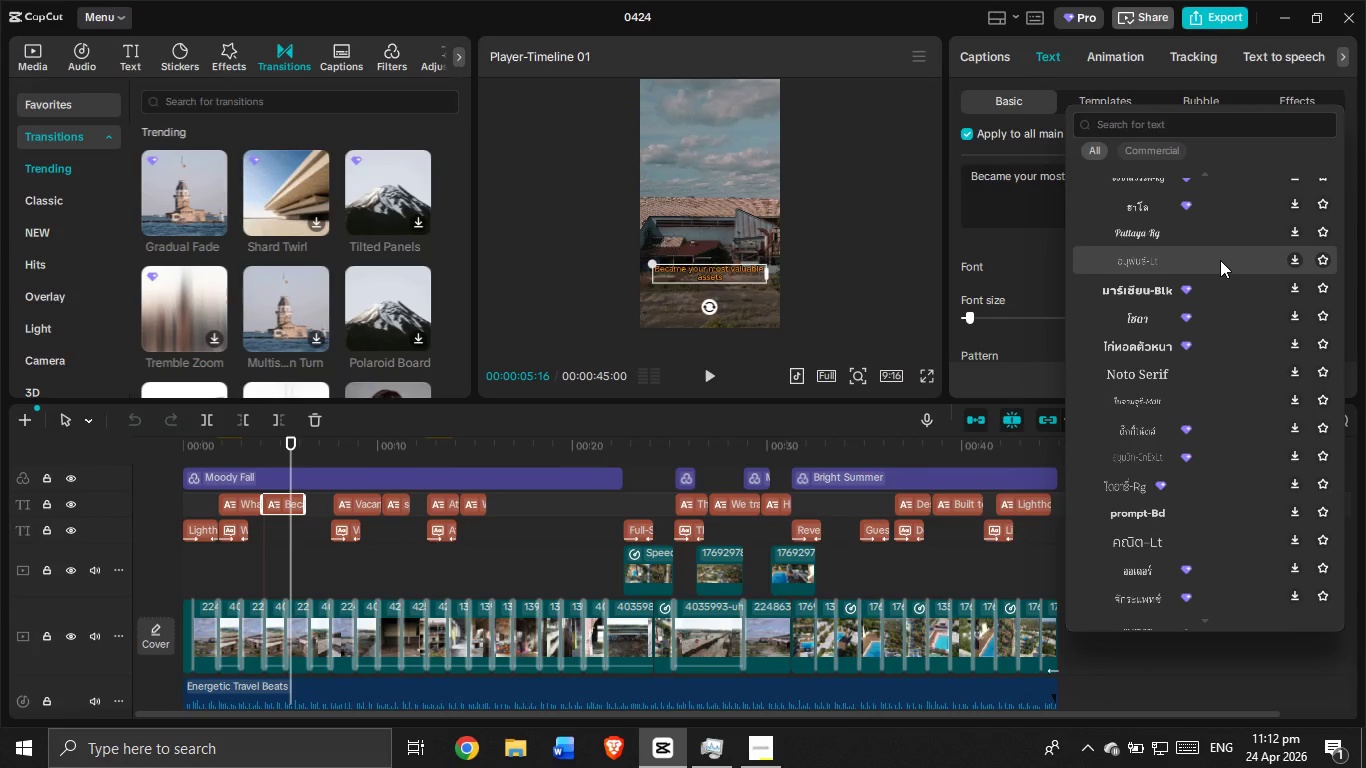 
wait(6.38)
 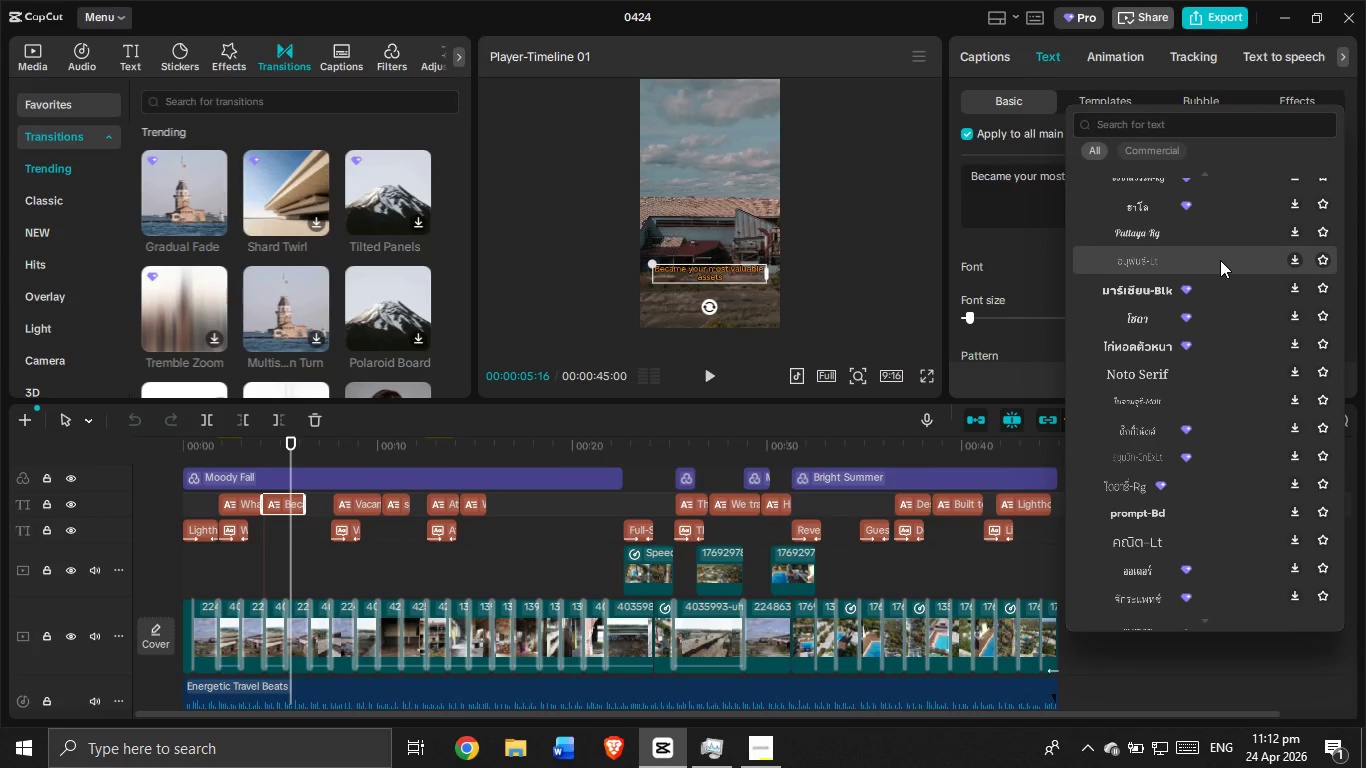 
scroll: coordinate [1220, 260], scroll_direction: down, amount: 1.0
 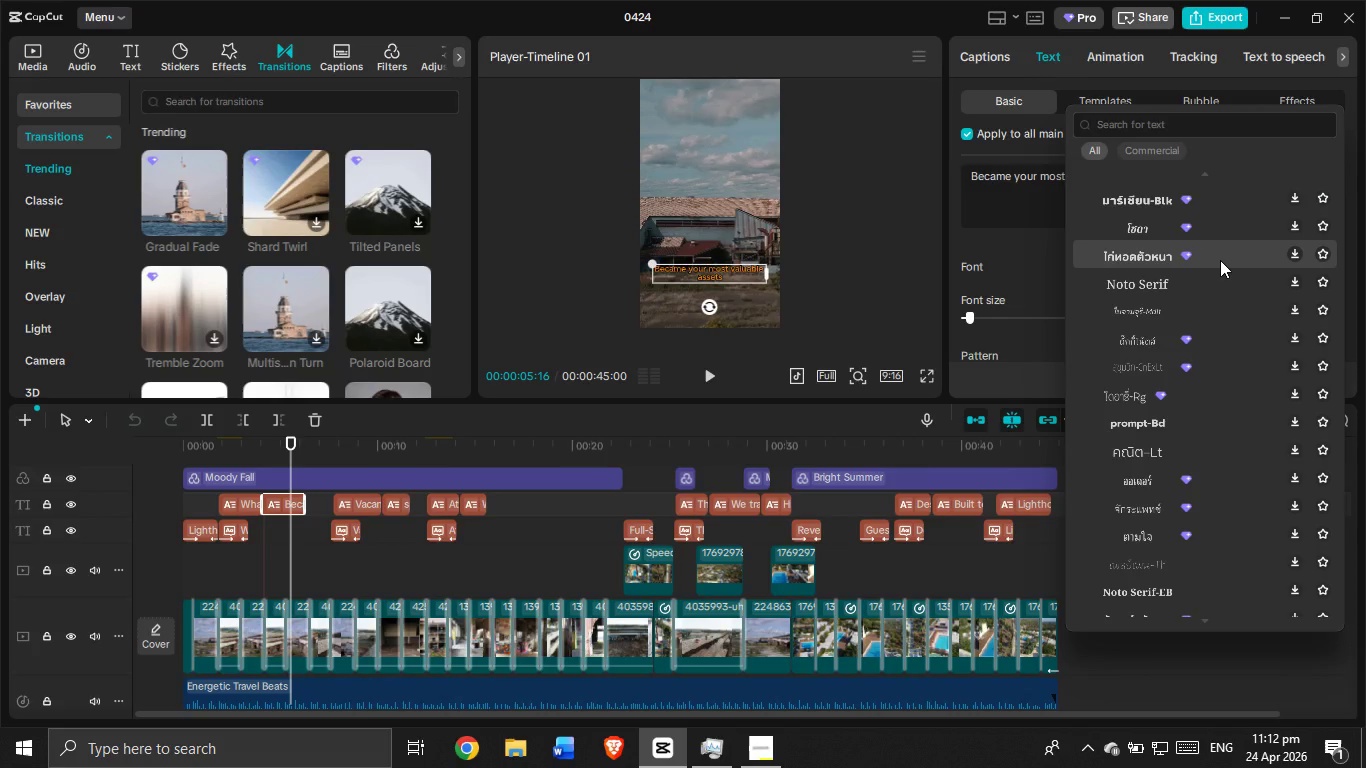 
scroll: coordinate [1220, 260], scroll_direction: up, amount: 2.0
 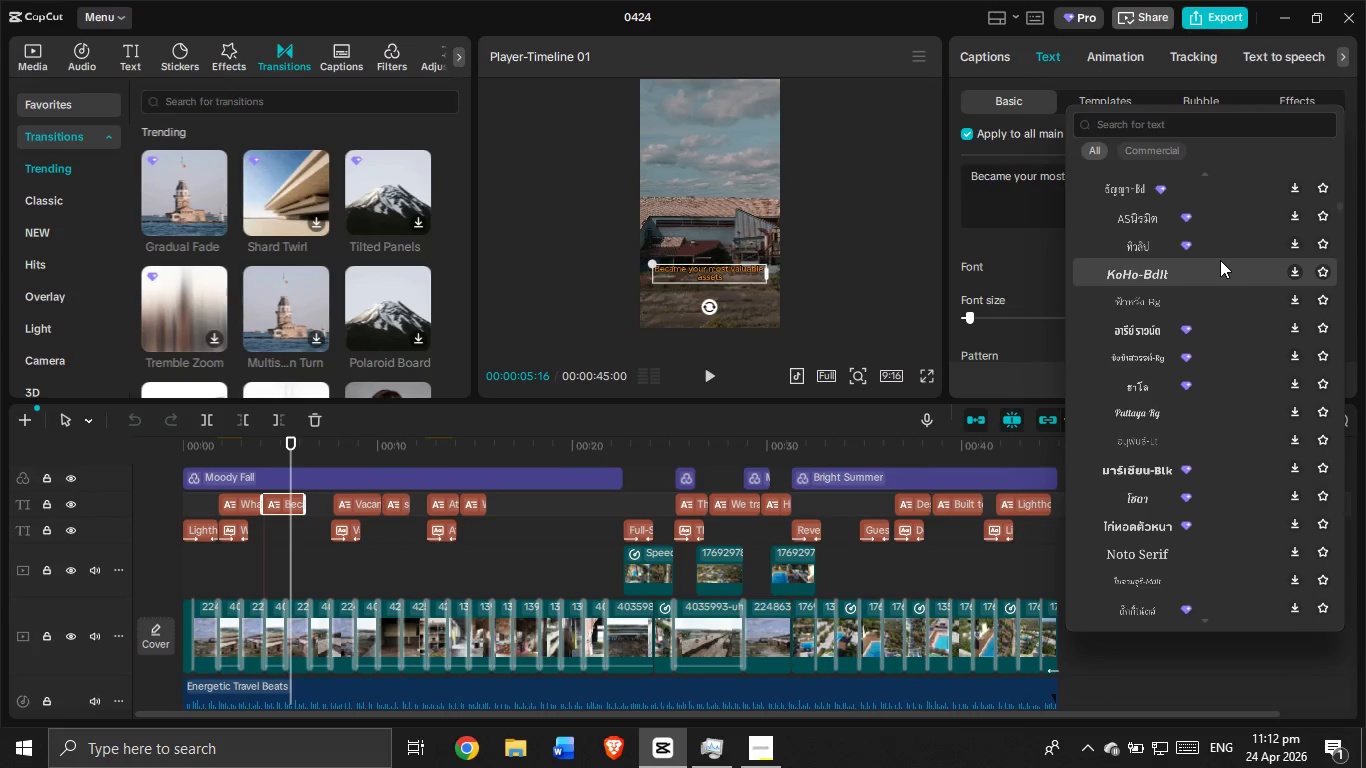 
scroll: coordinate [1220, 260], scroll_direction: down, amount: 7.0
 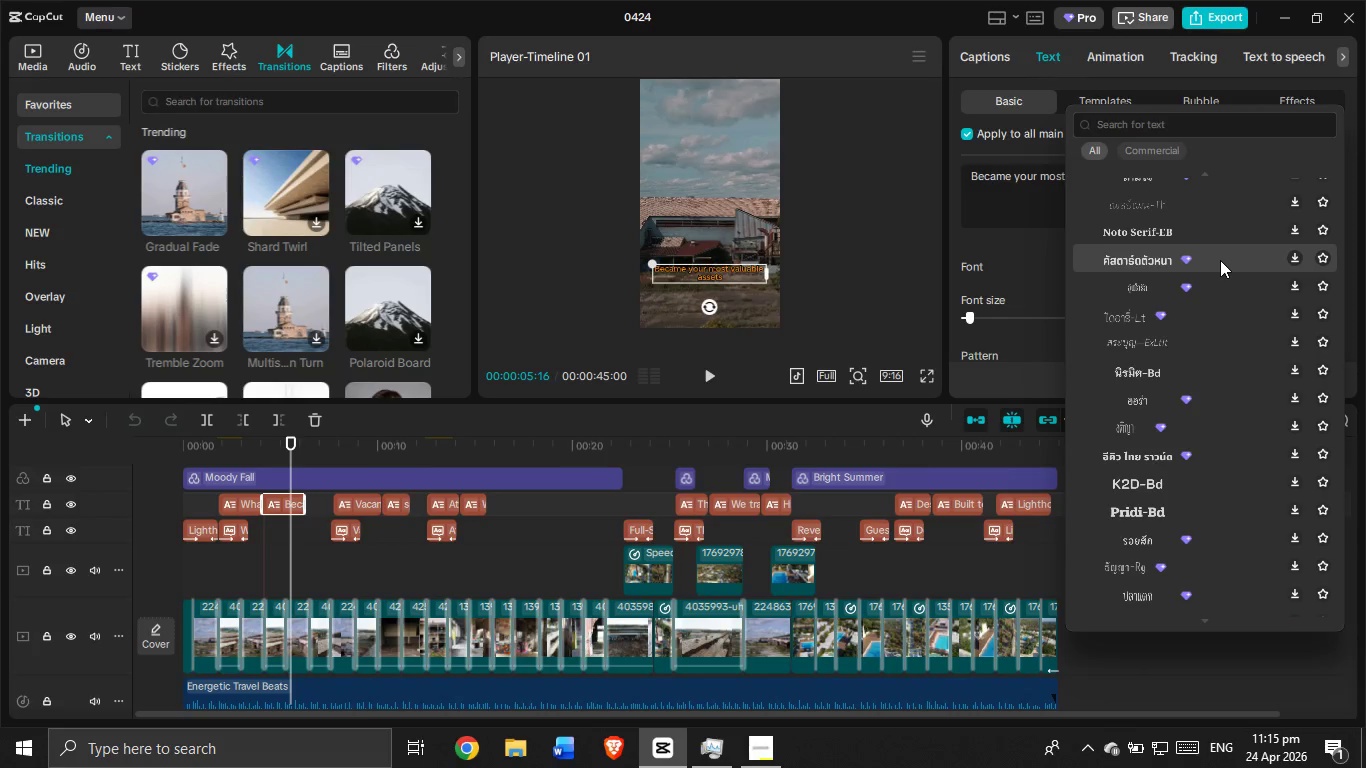 
wait(150.35)
 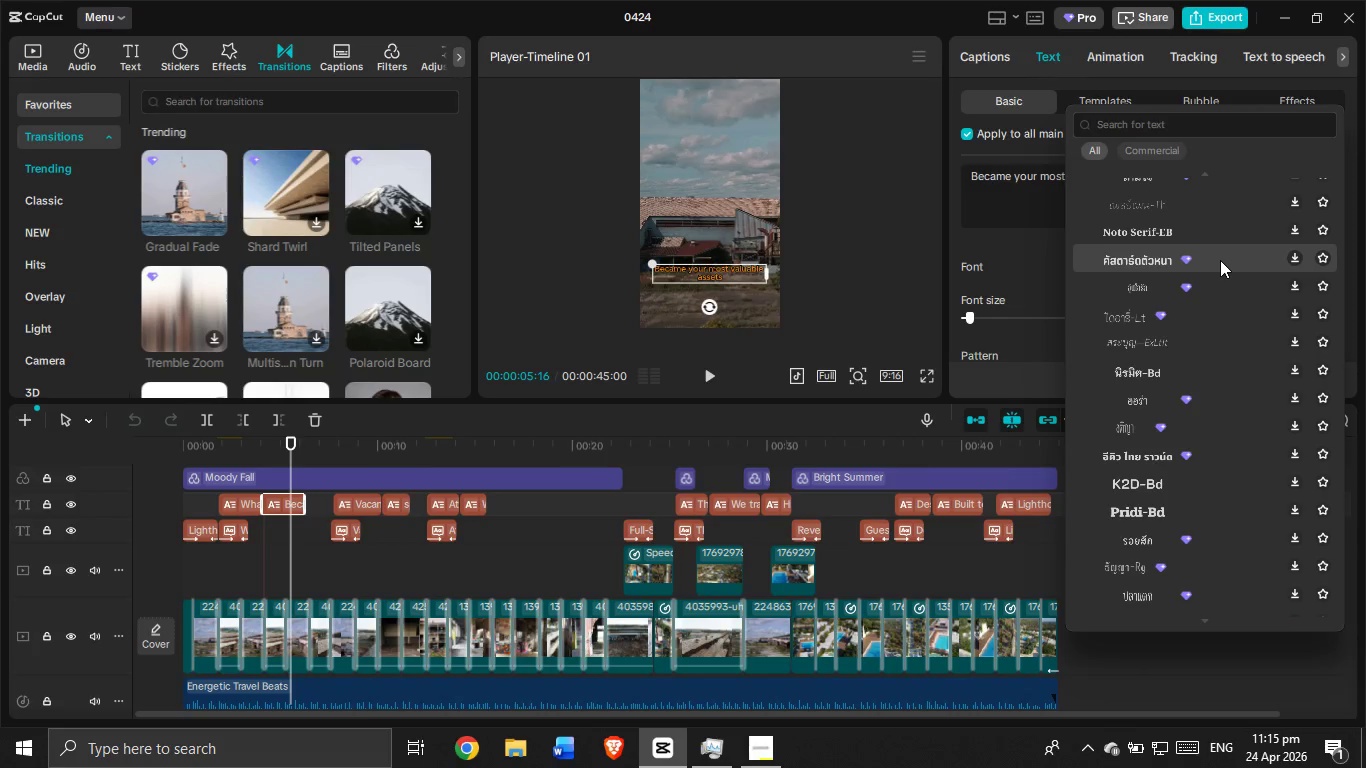 
scroll: coordinate [1220, 260], scroll_direction: down, amount: 3.0
 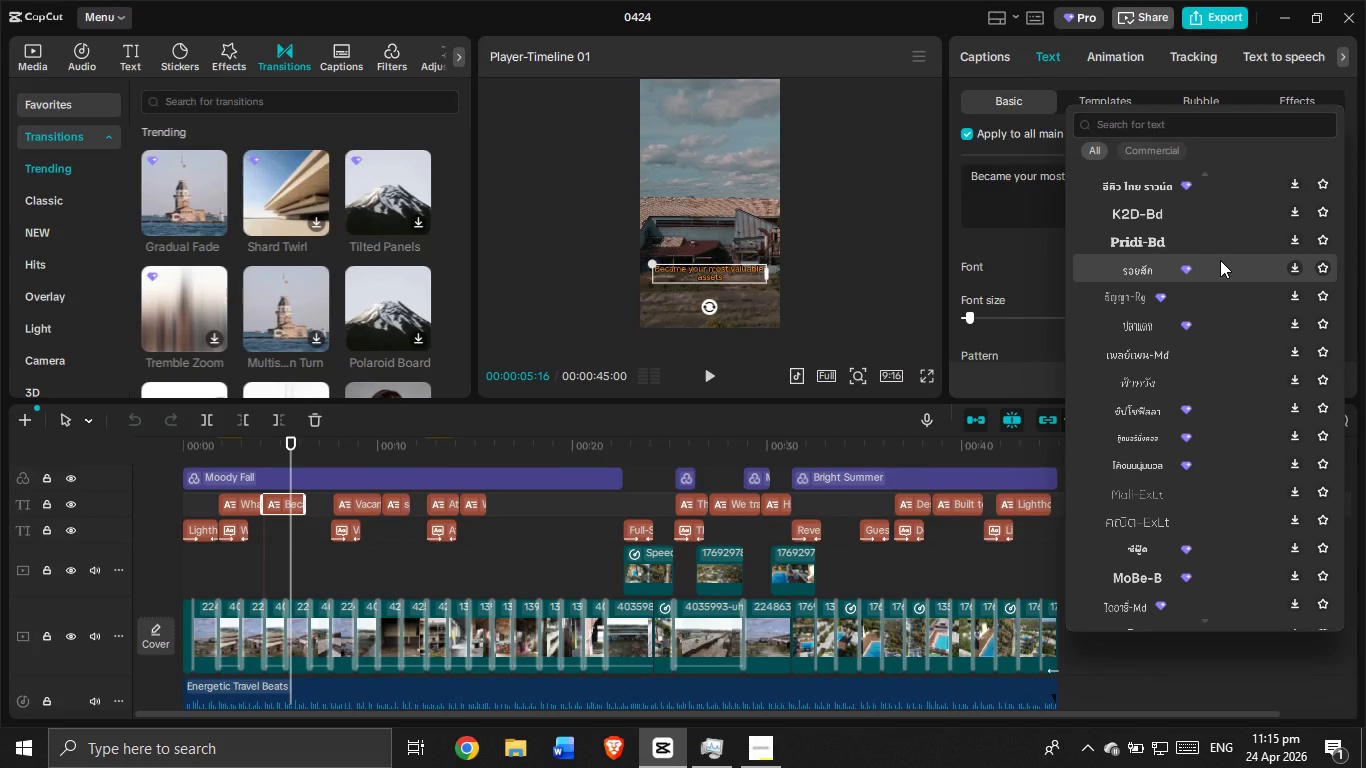 
wait(22.04)
 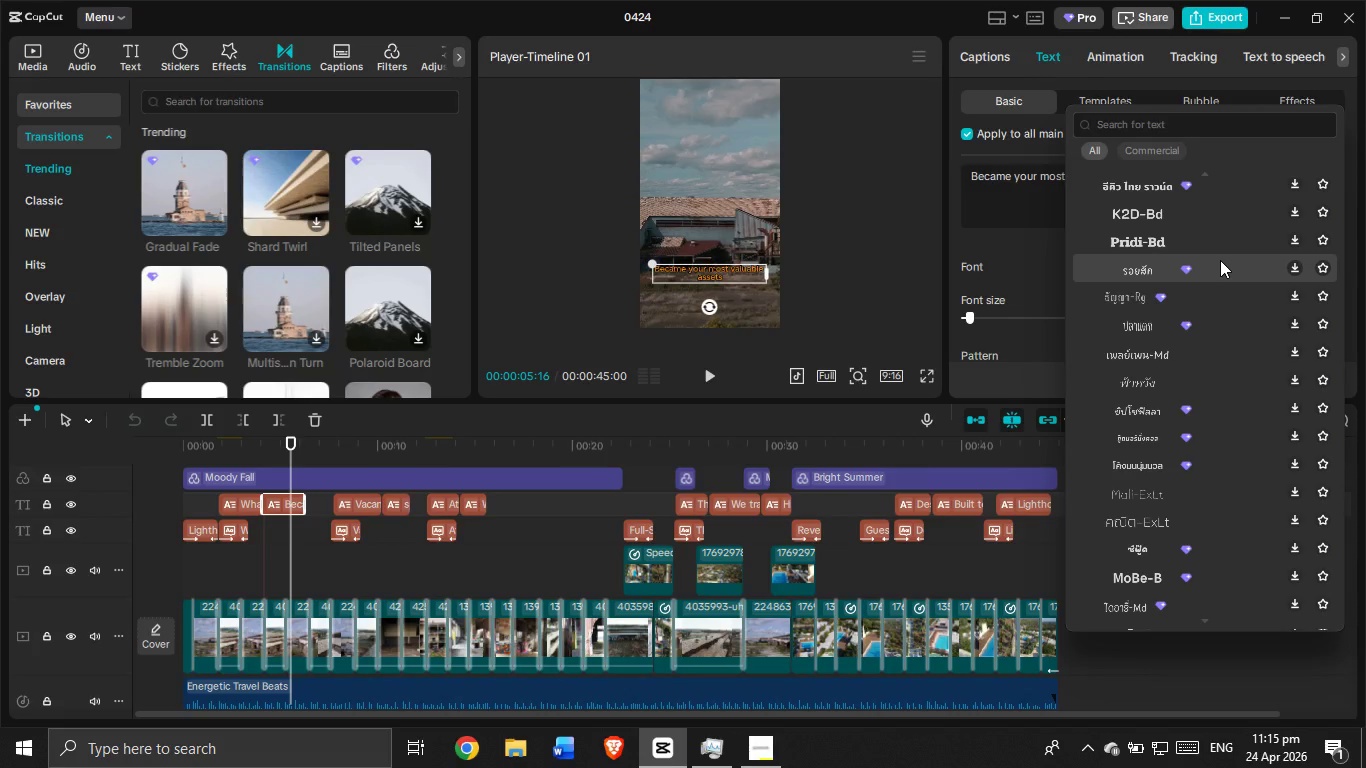 
scroll: coordinate [1220, 260], scroll_direction: down, amount: 6.0
 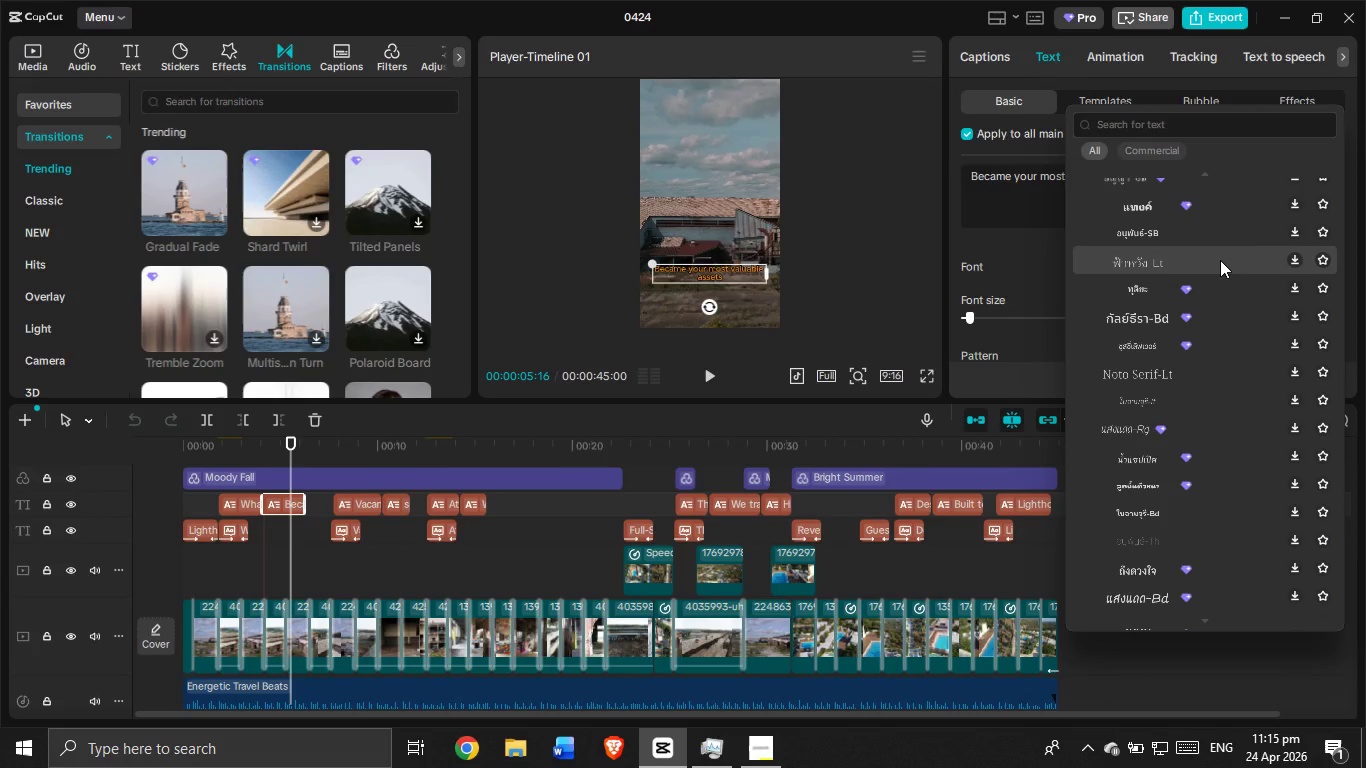 
wait(5.28)
 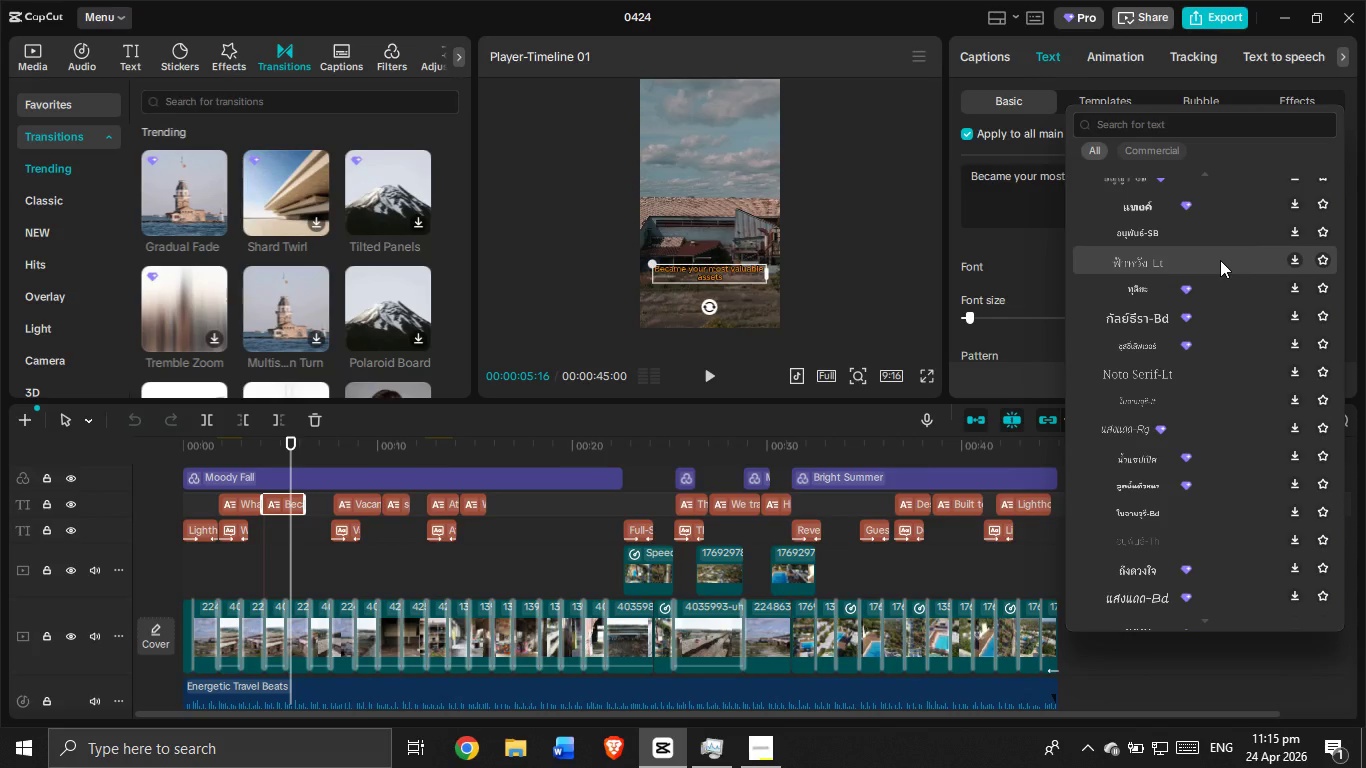 
scroll: coordinate [1220, 260], scroll_direction: down, amount: 8.0
 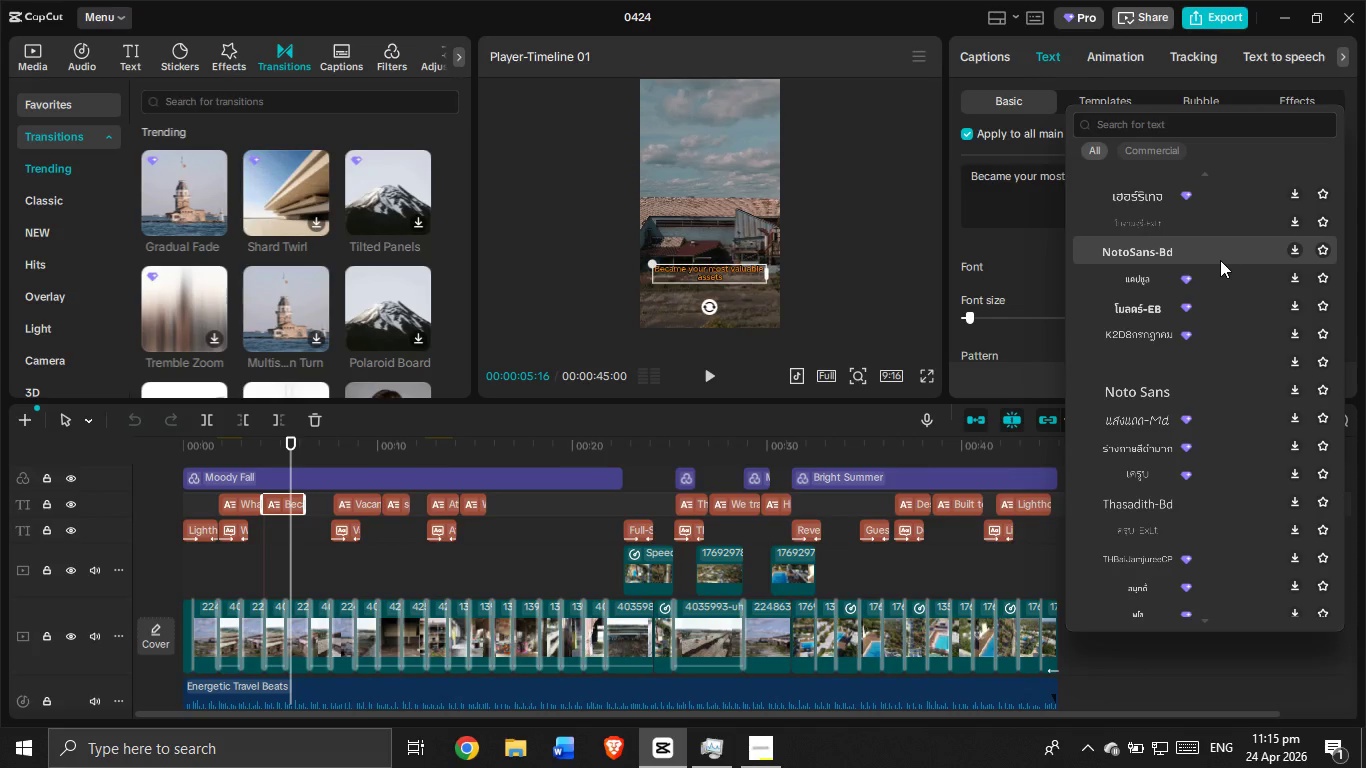 
wait(8.83)
 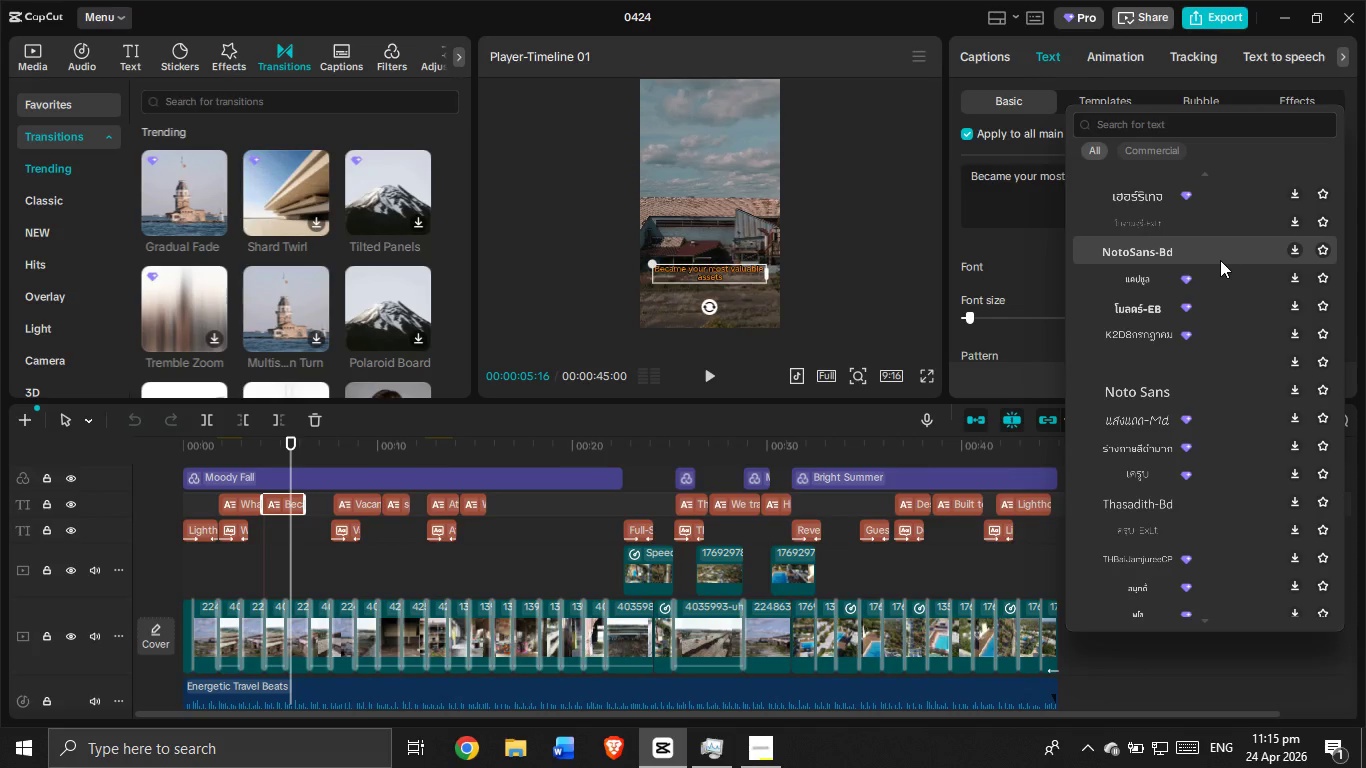 
scroll: coordinate [1220, 260], scroll_direction: down, amount: 1.0
 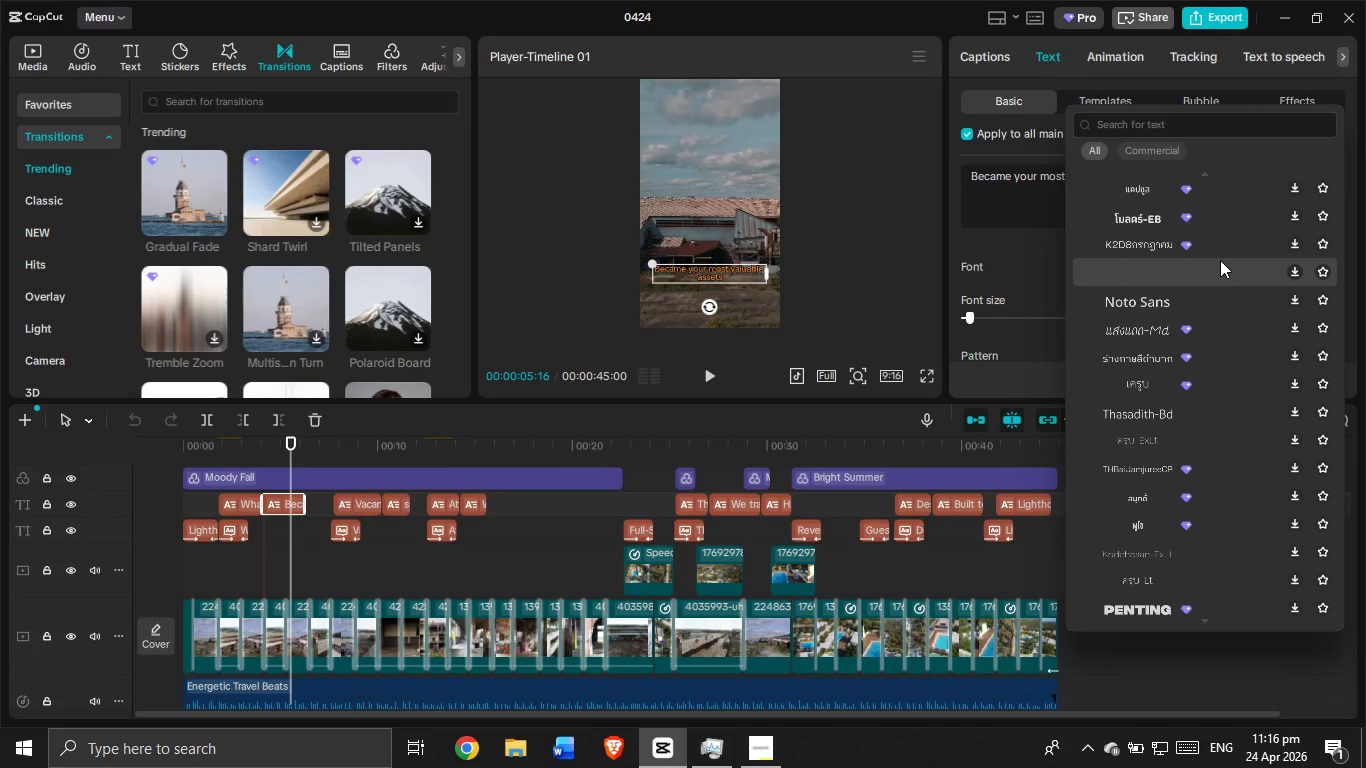 
wait(24.13)
 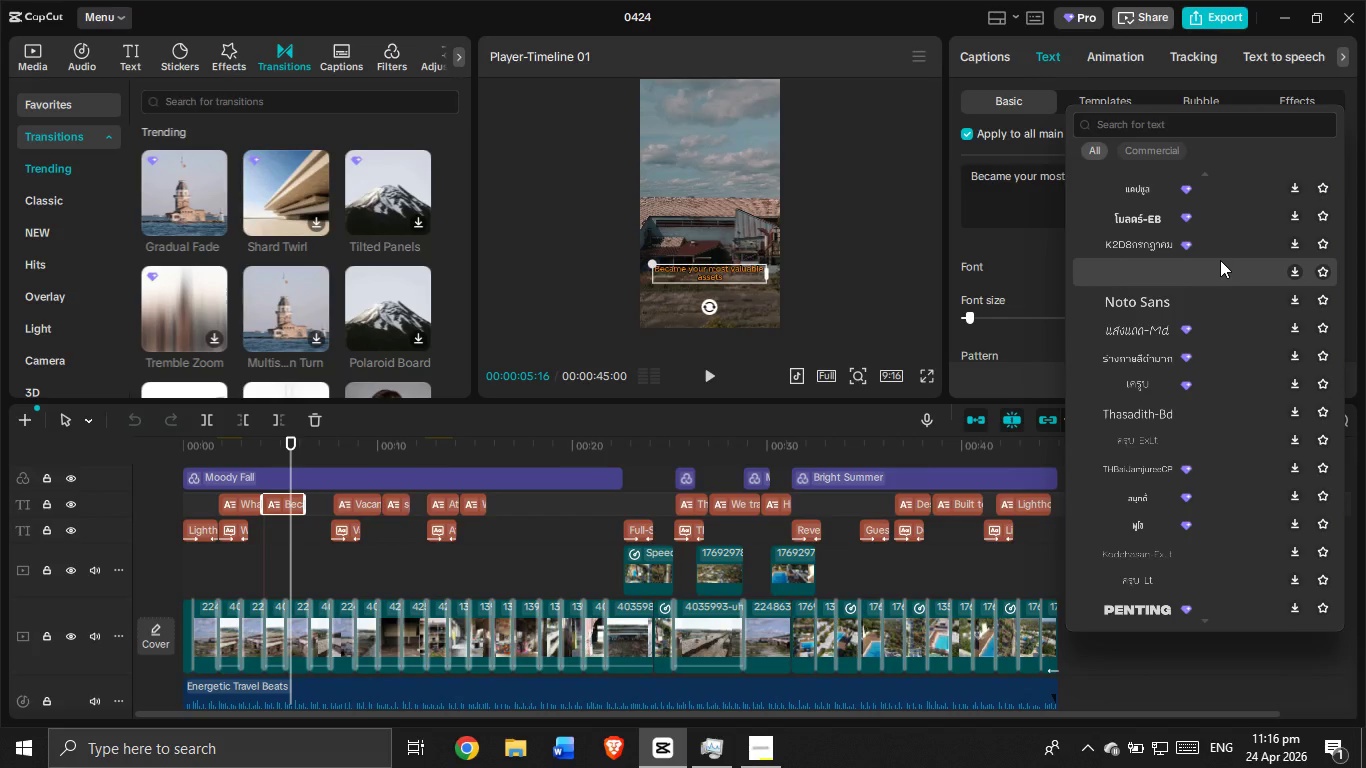 
scroll: coordinate [1220, 260], scroll_direction: down, amount: 4.0
 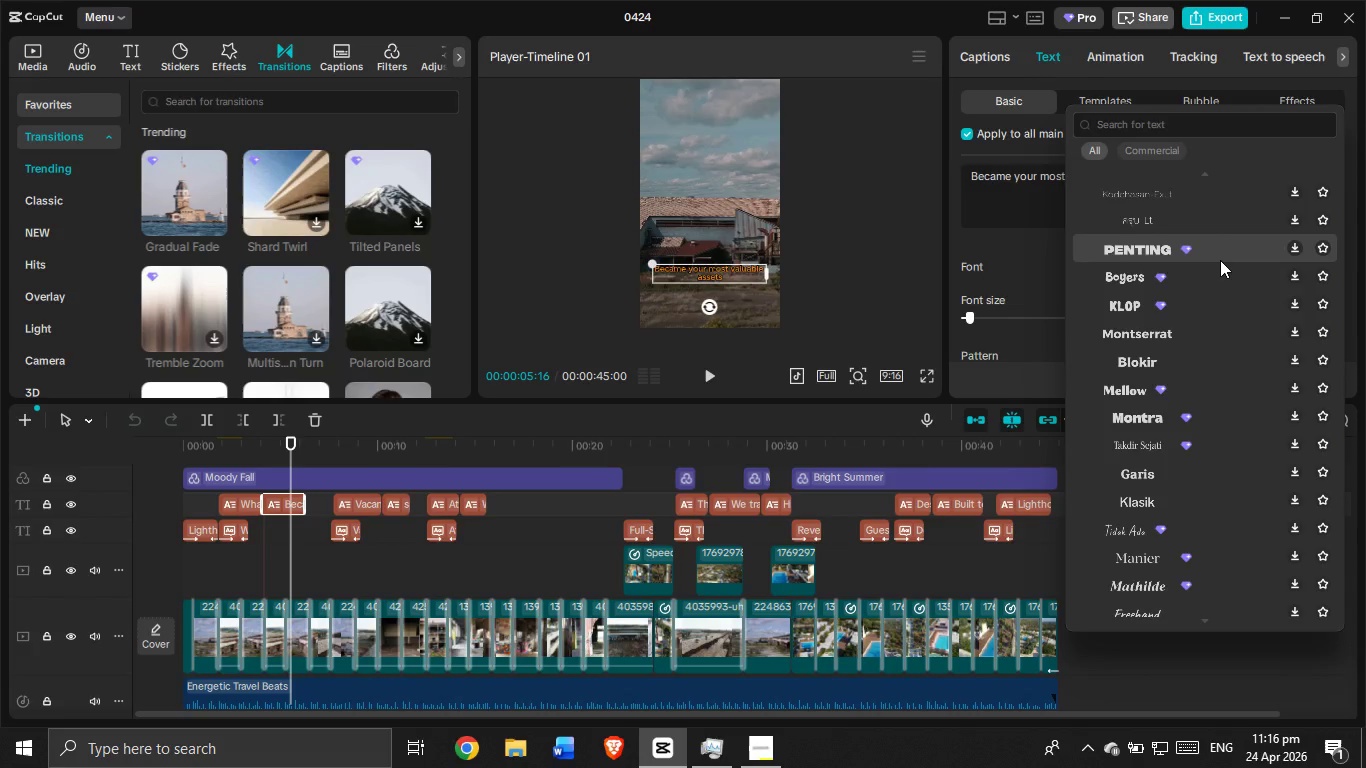 
wait(27.58)
 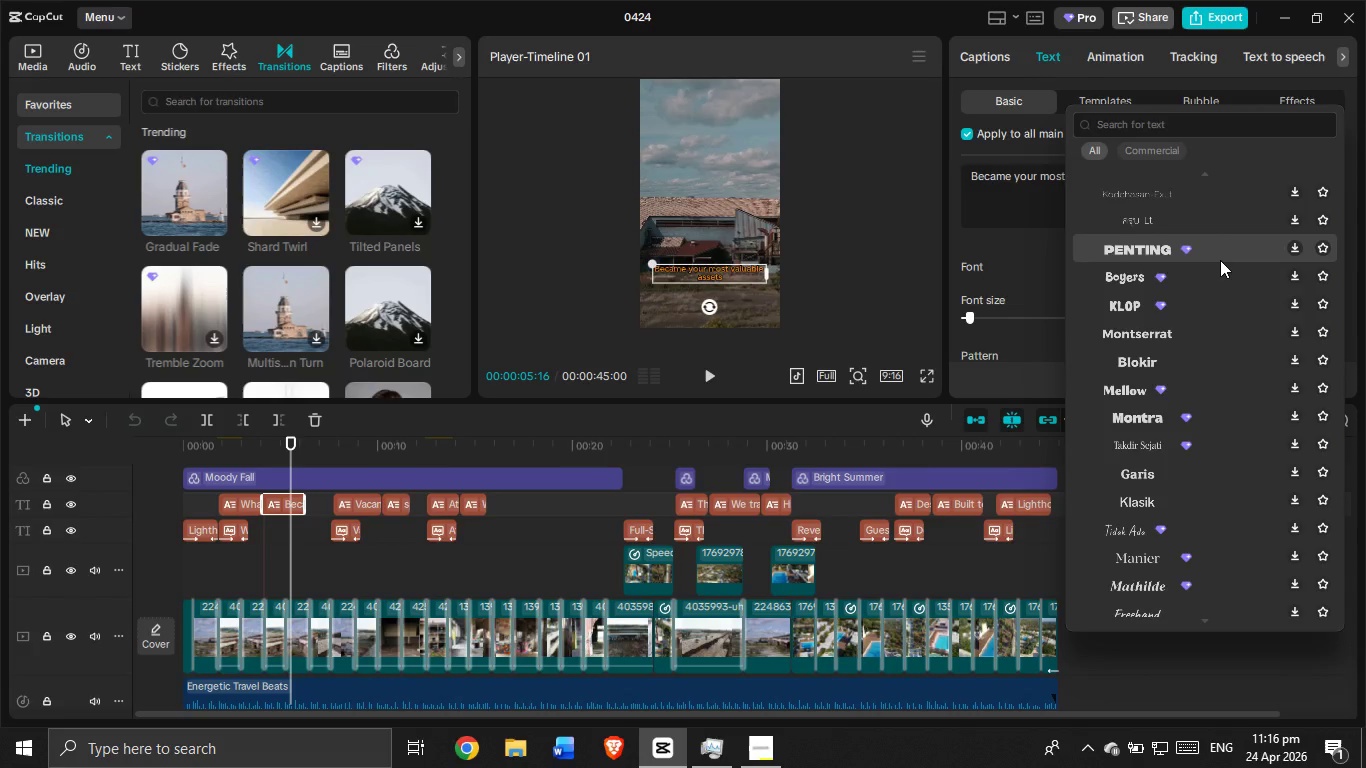 
scroll: coordinate [1220, 260], scroll_direction: down, amount: 4.0
 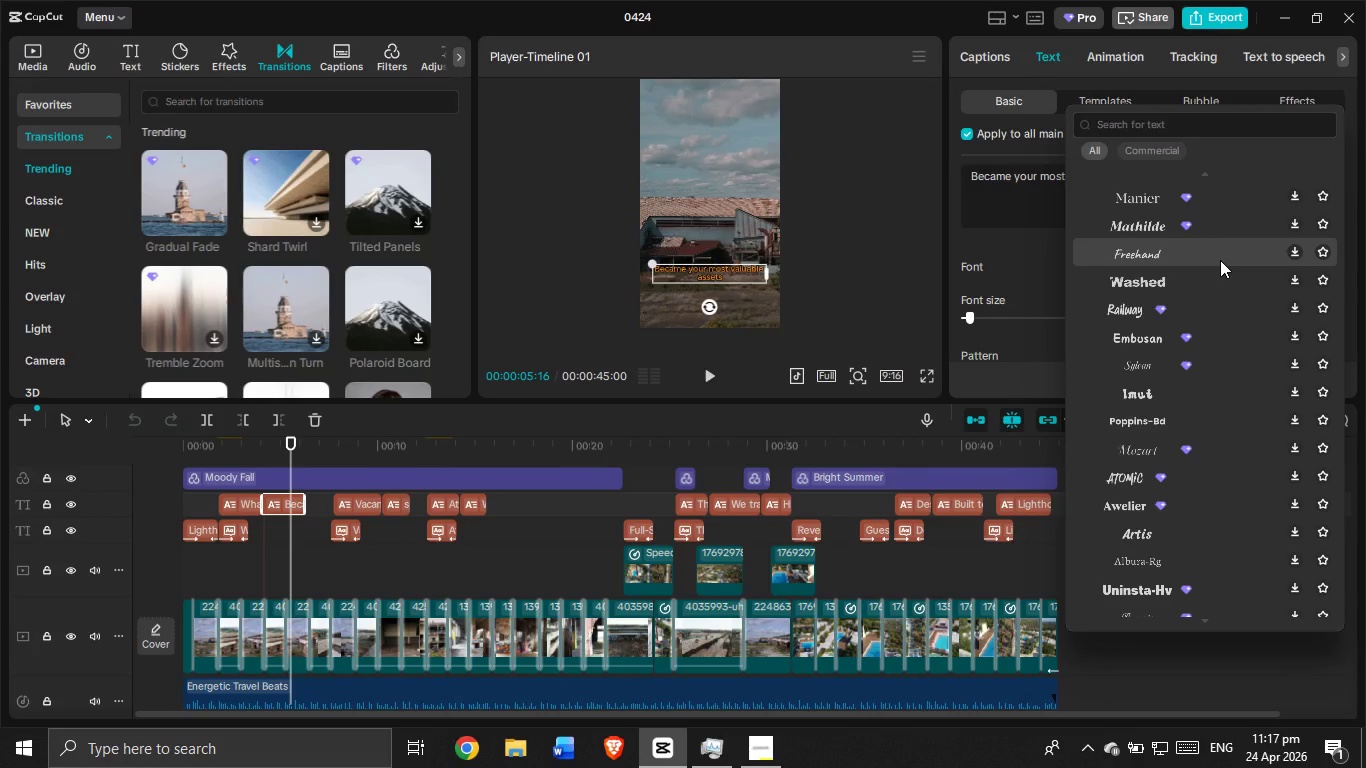 
wait(5.31)
 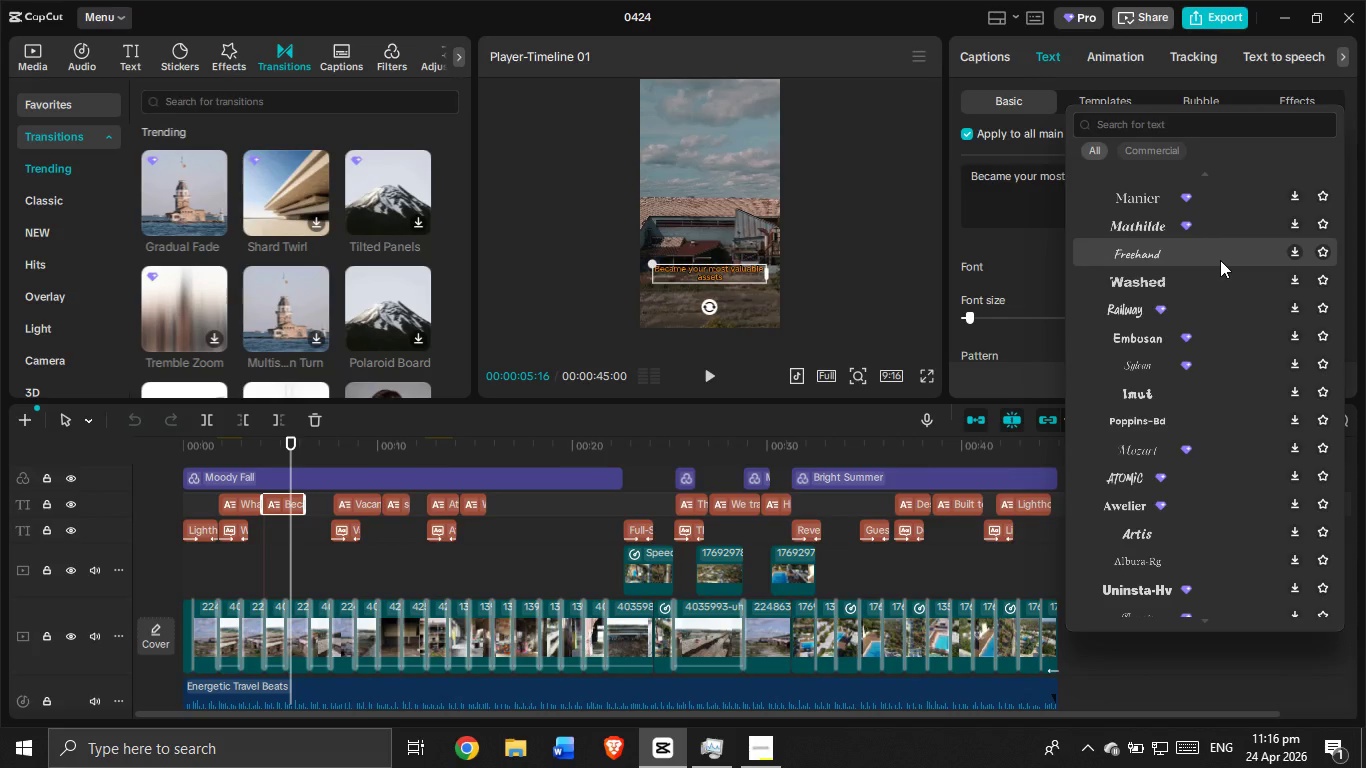 
scroll: coordinate [1220, 260], scroll_direction: up, amount: 1.0
 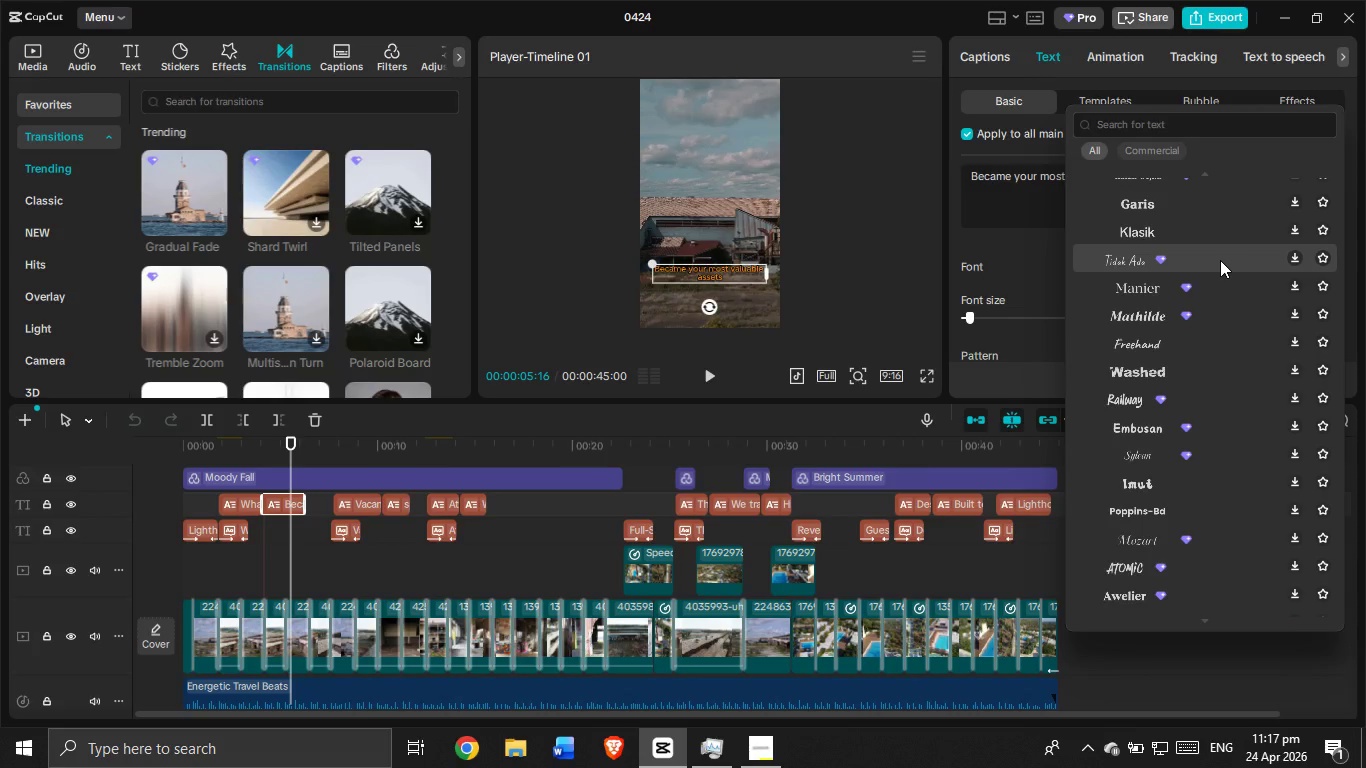 
scroll: coordinate [1220, 260], scroll_direction: down, amount: 4.0
 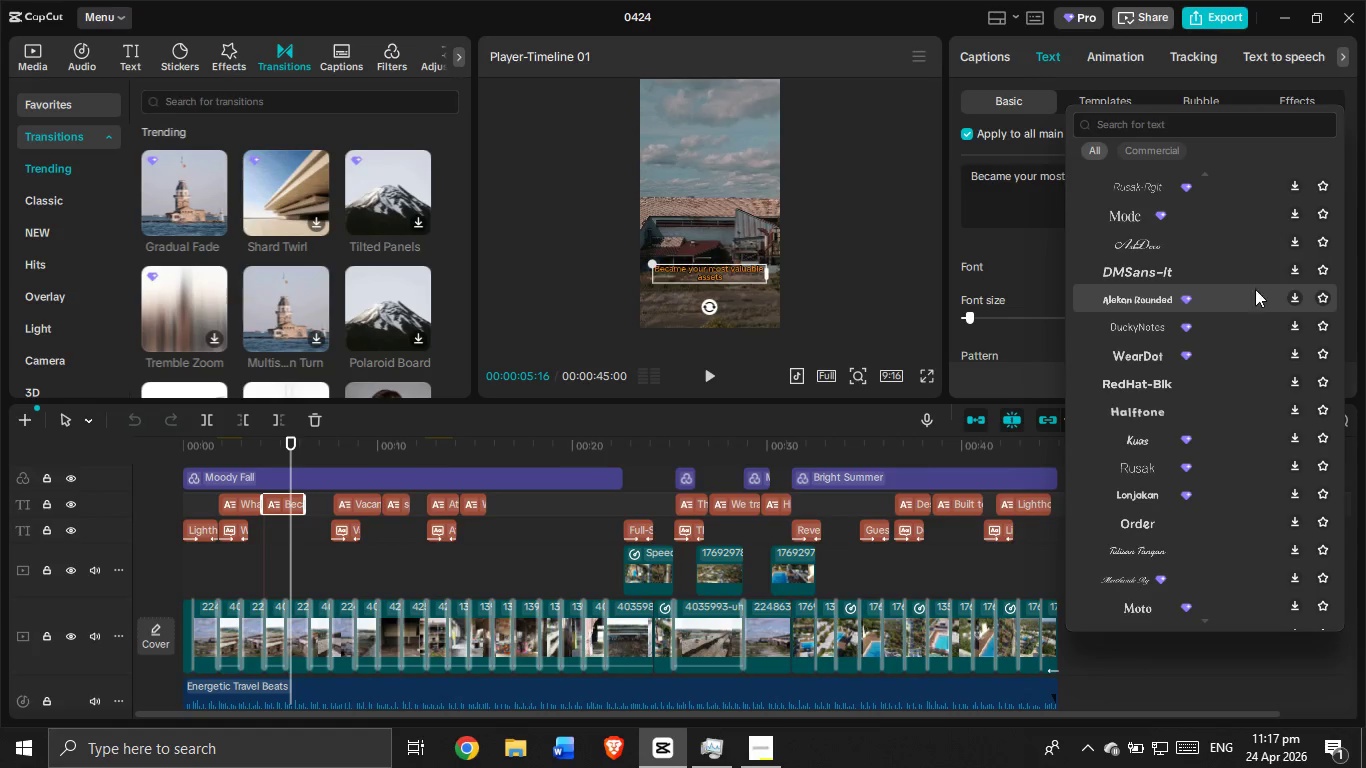 
left_click([754, 752])